 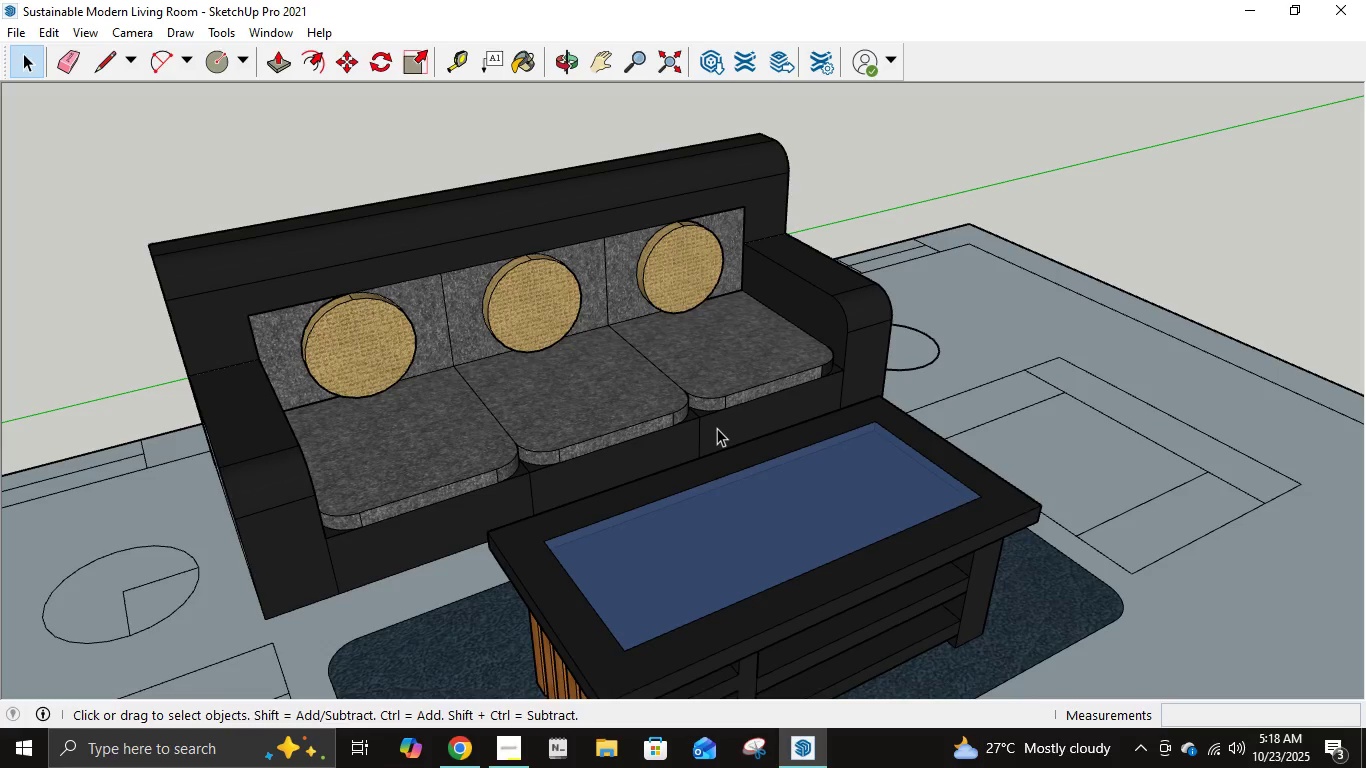 
left_click([107, 62])
 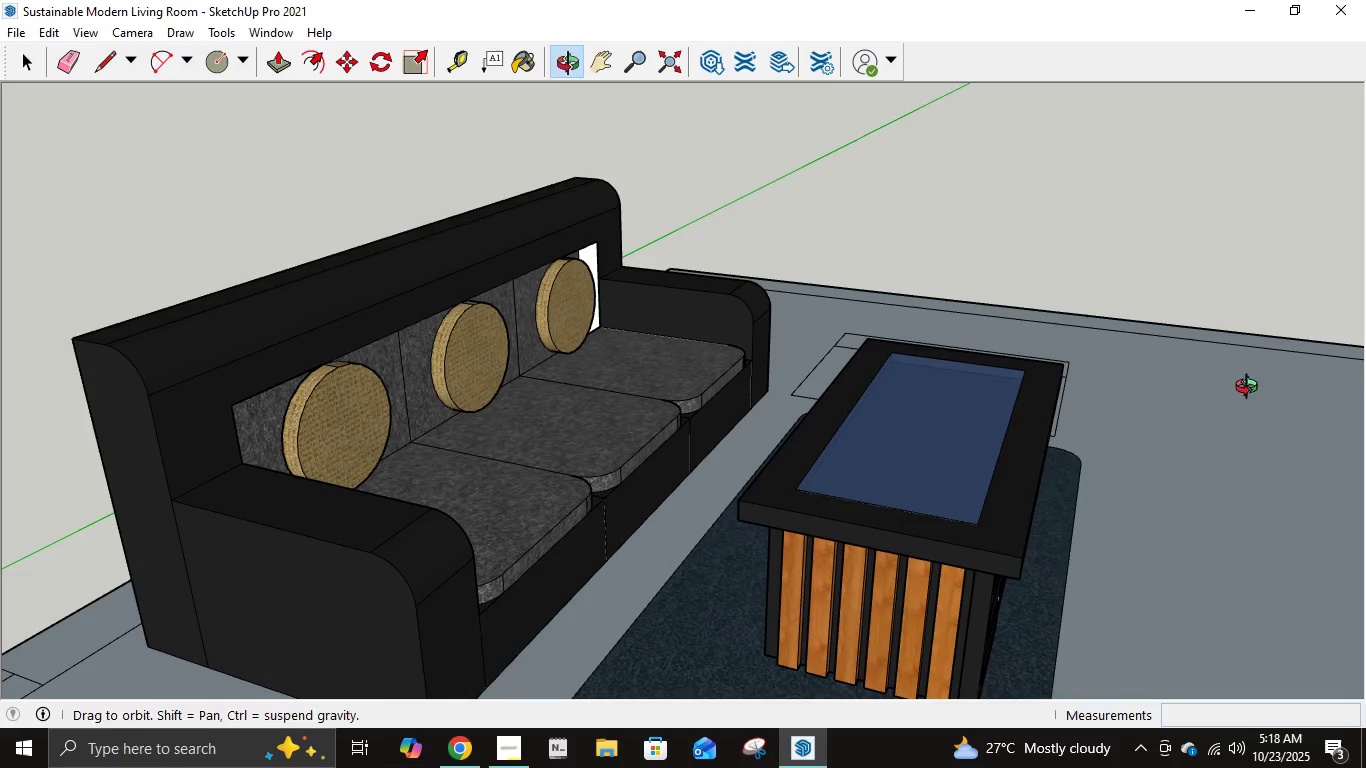 
scroll: coordinate [680, 306], scroll_direction: up, amount: 6.0
 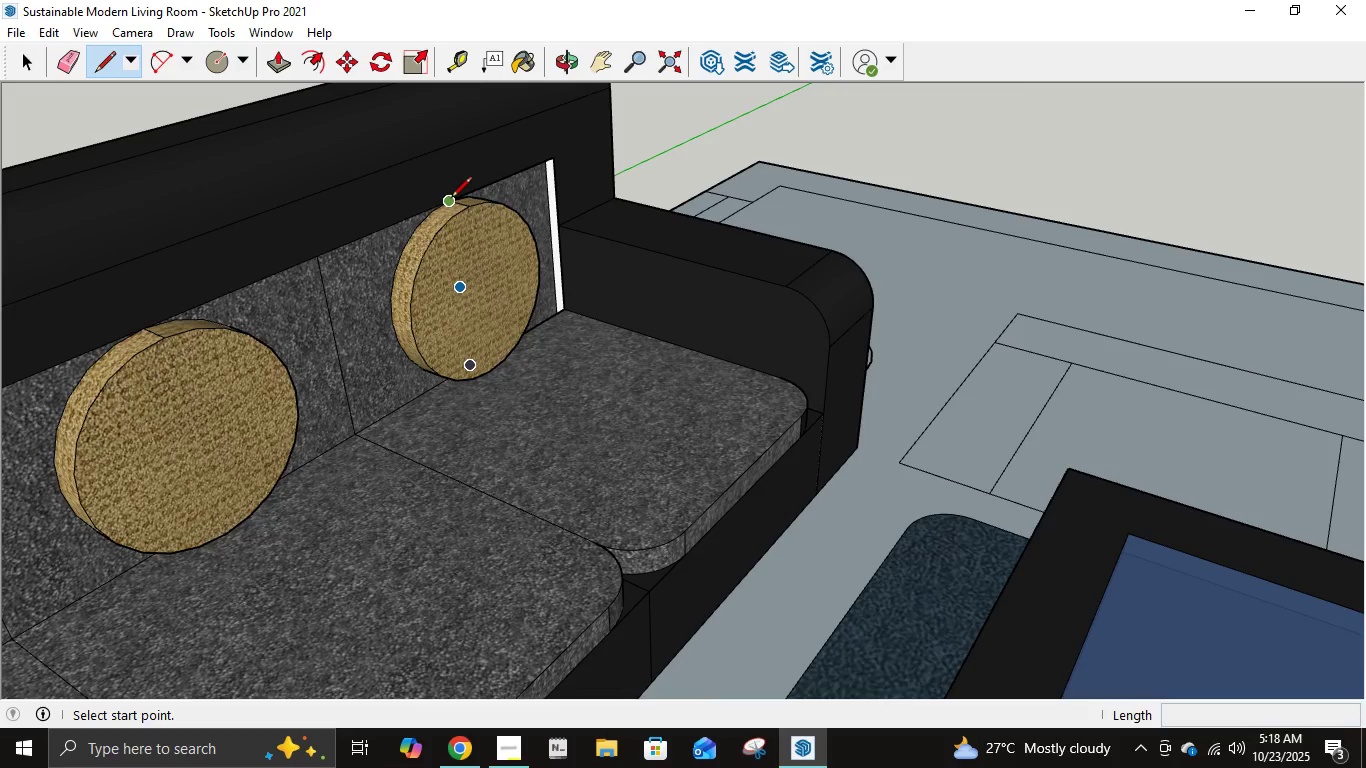 
left_click([451, 194])
 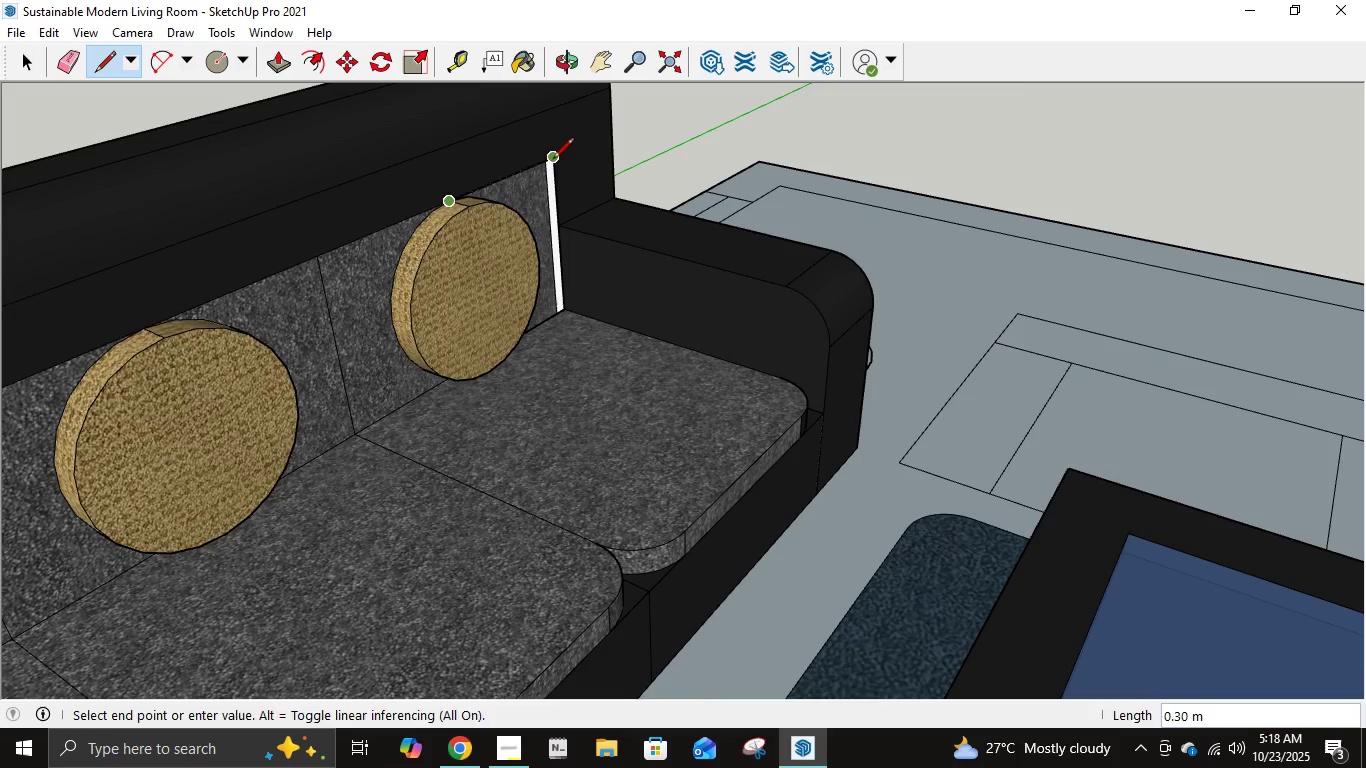 
left_click([553, 160])
 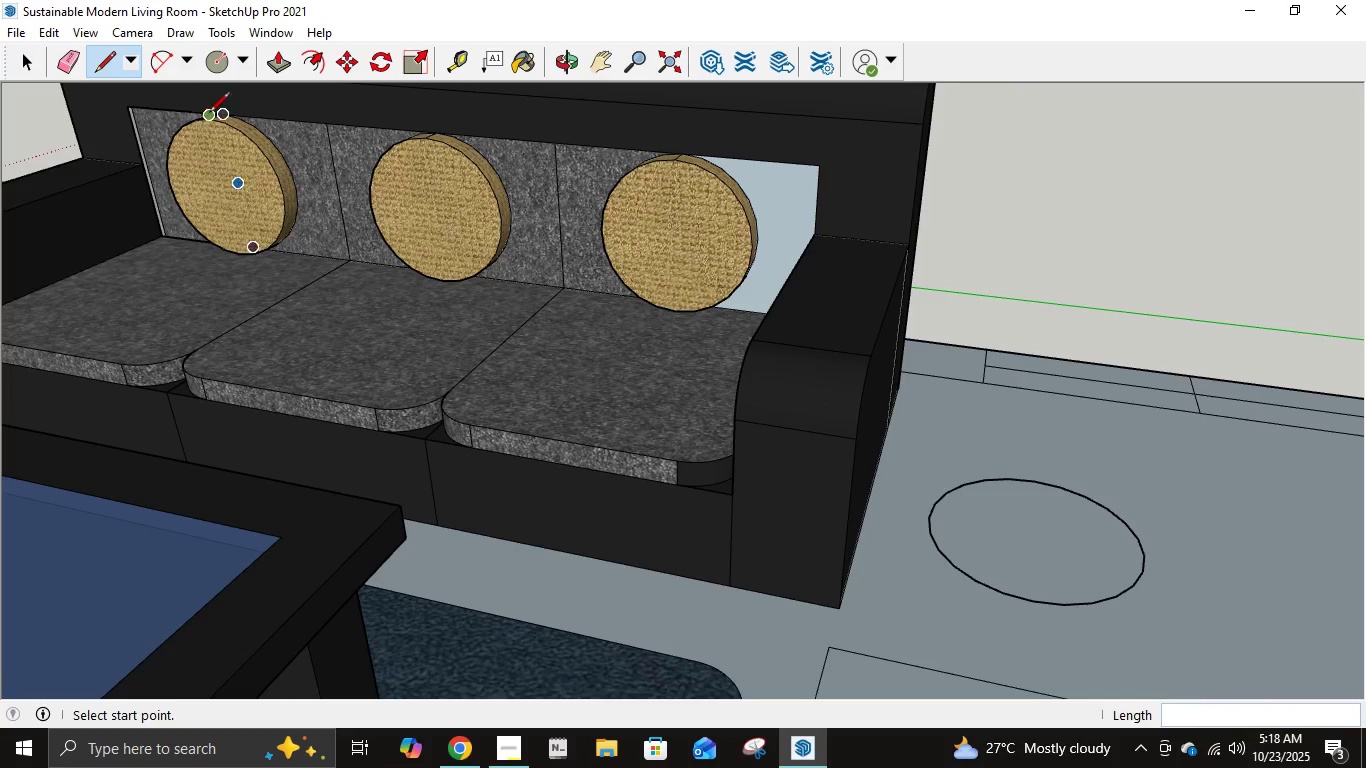 
wait(5.9)
 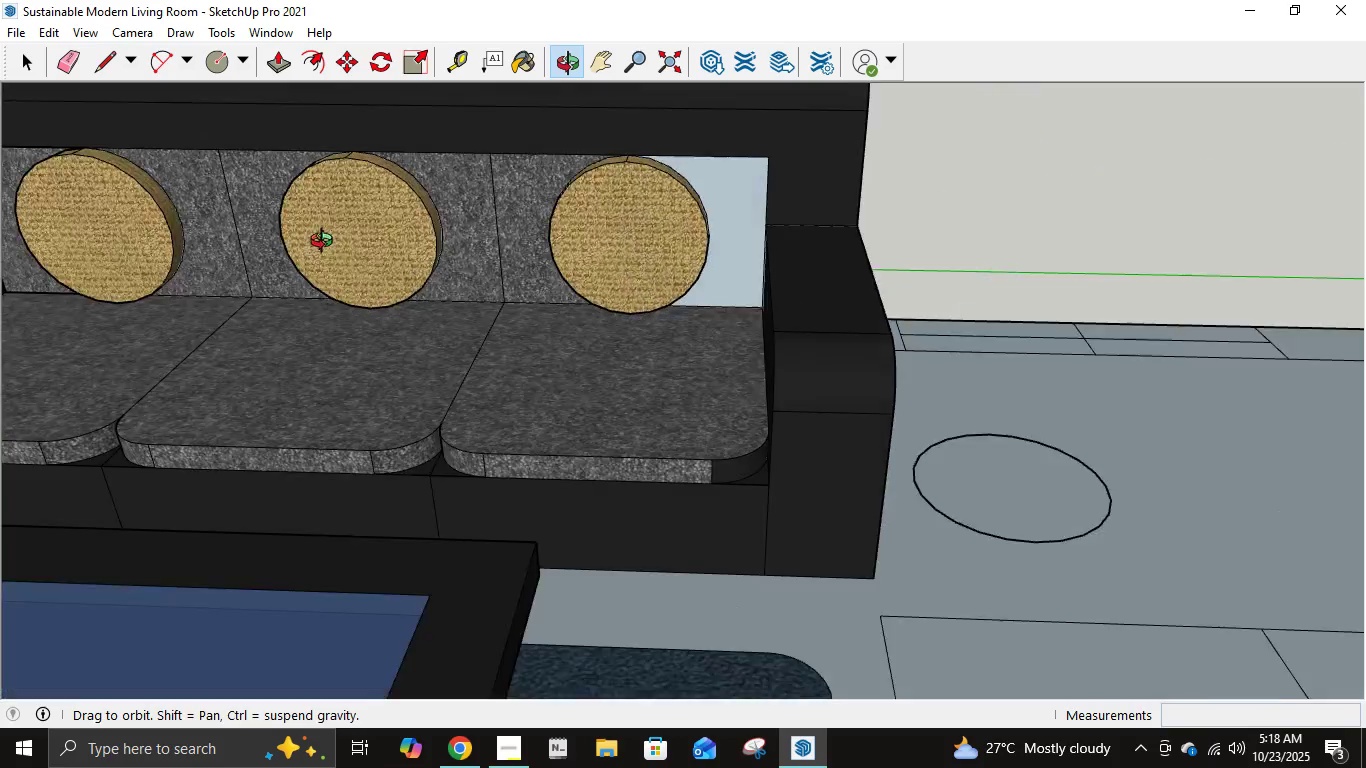 
left_click([223, 114])
 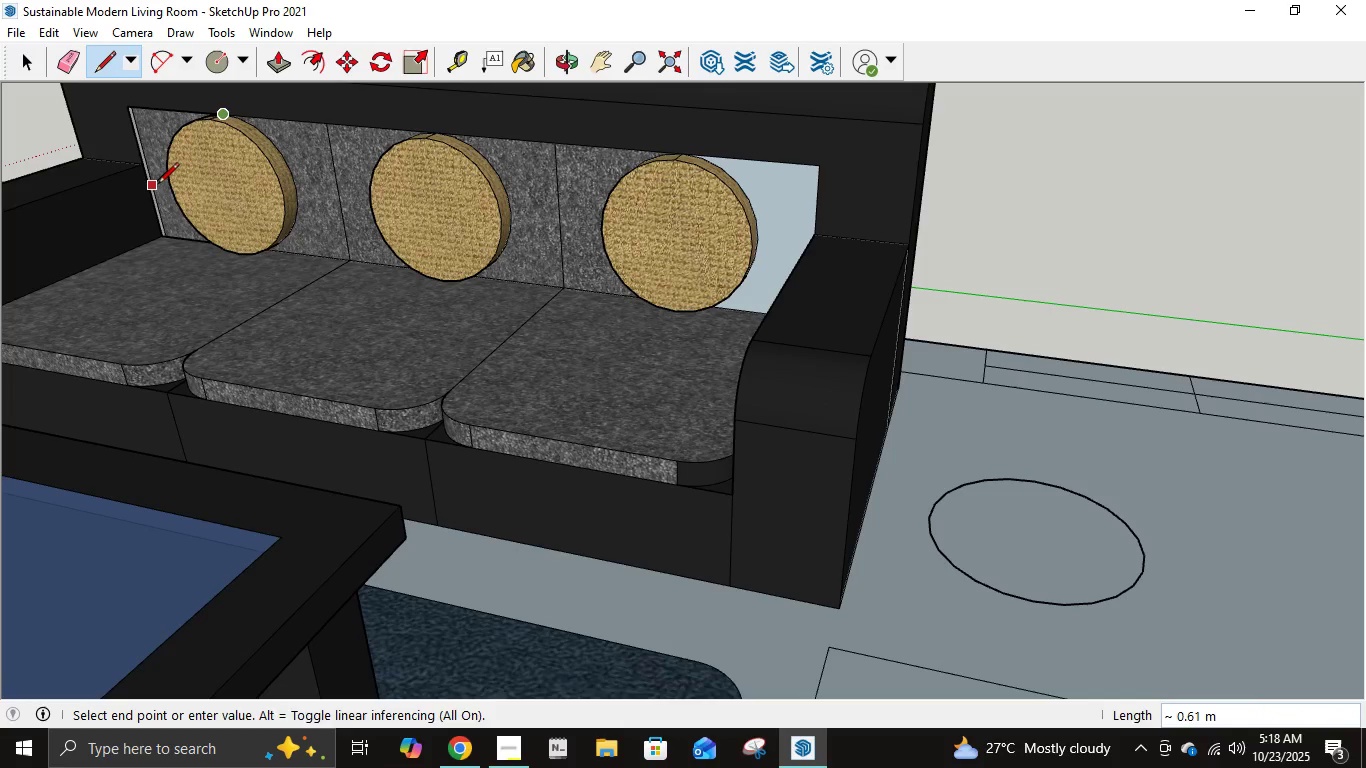 
key(Escape)
 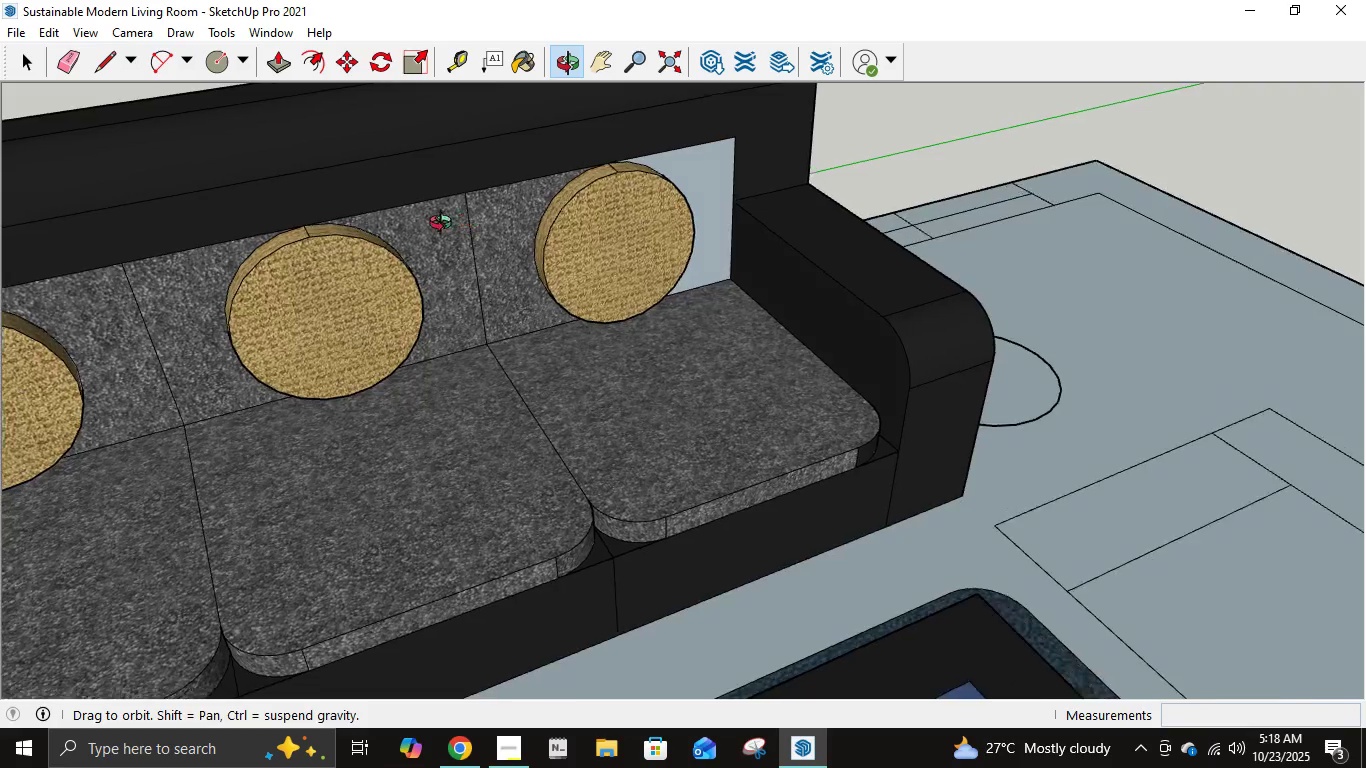 
scroll: coordinate [59, 148], scroll_direction: up, amount: 8.0
 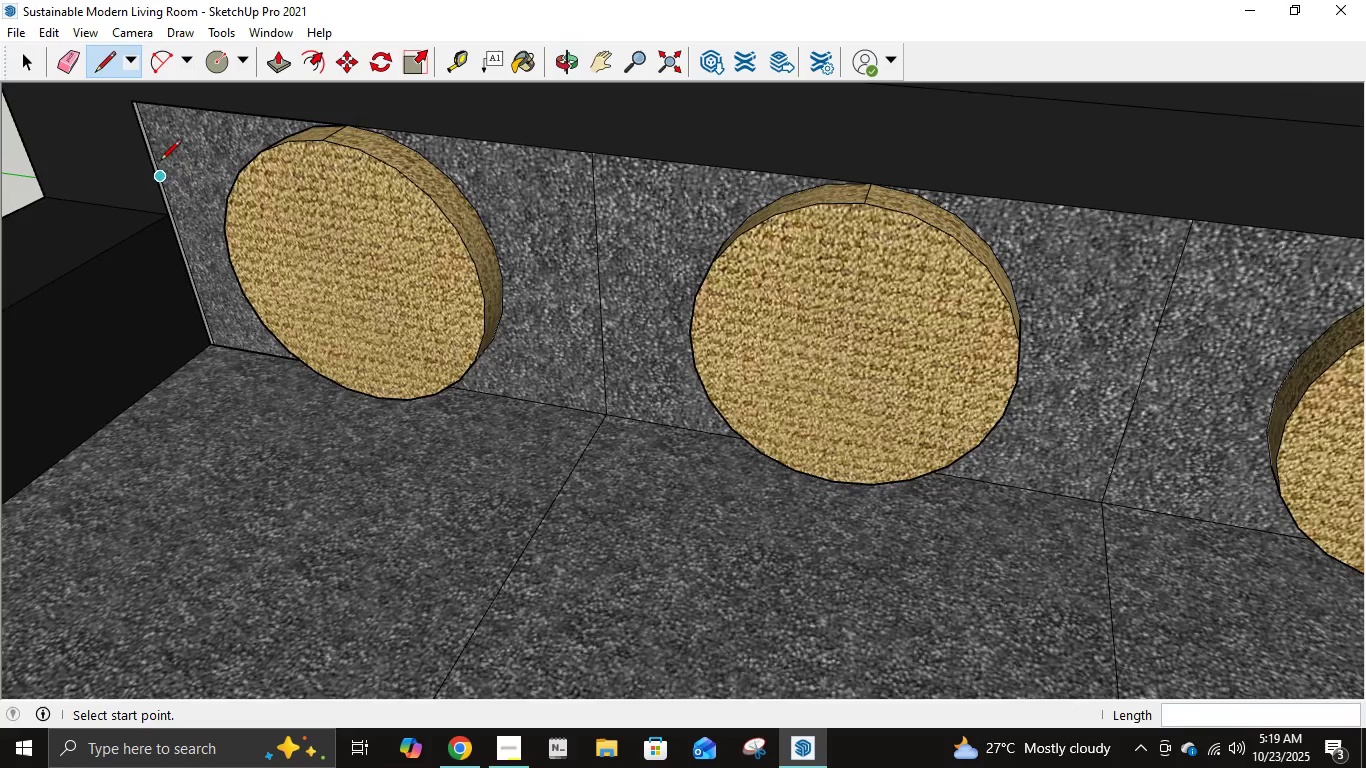 
left_click([135, 104])
 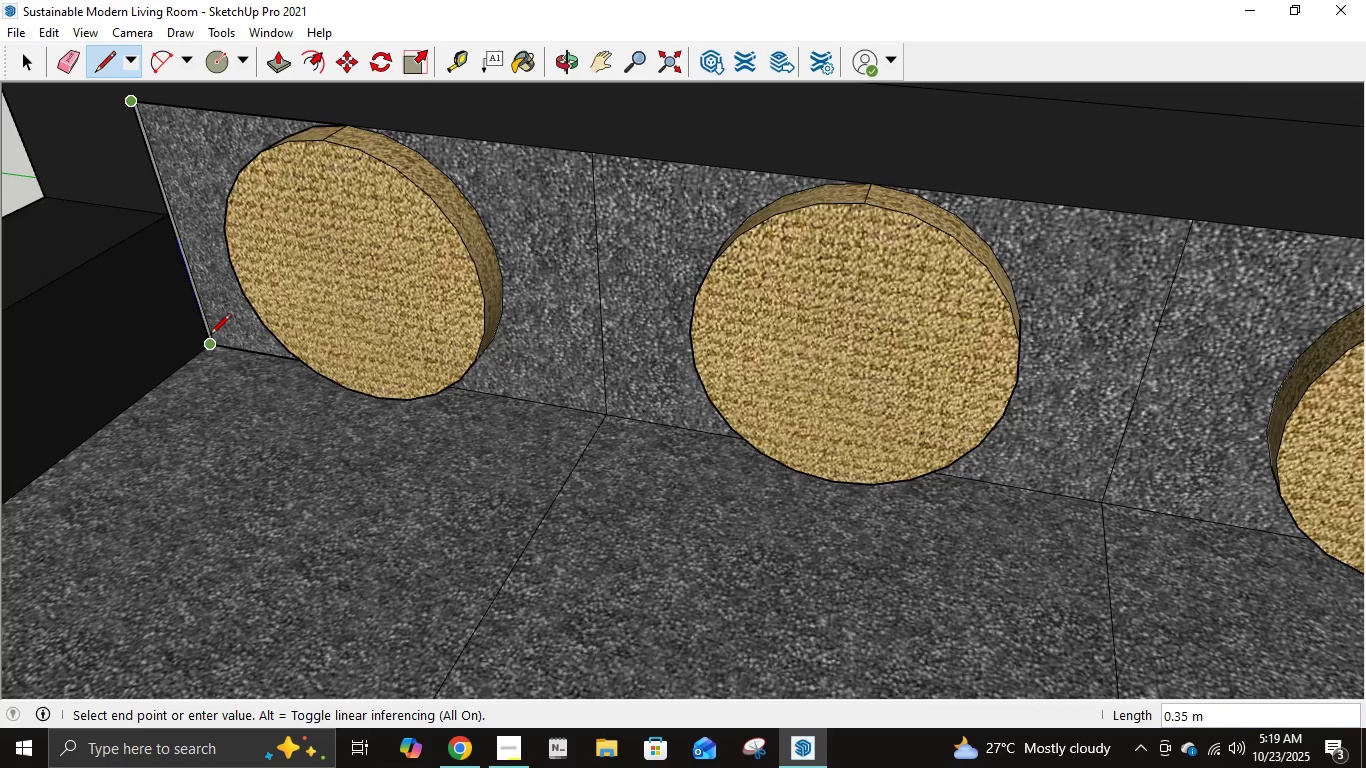 
left_click([210, 339])
 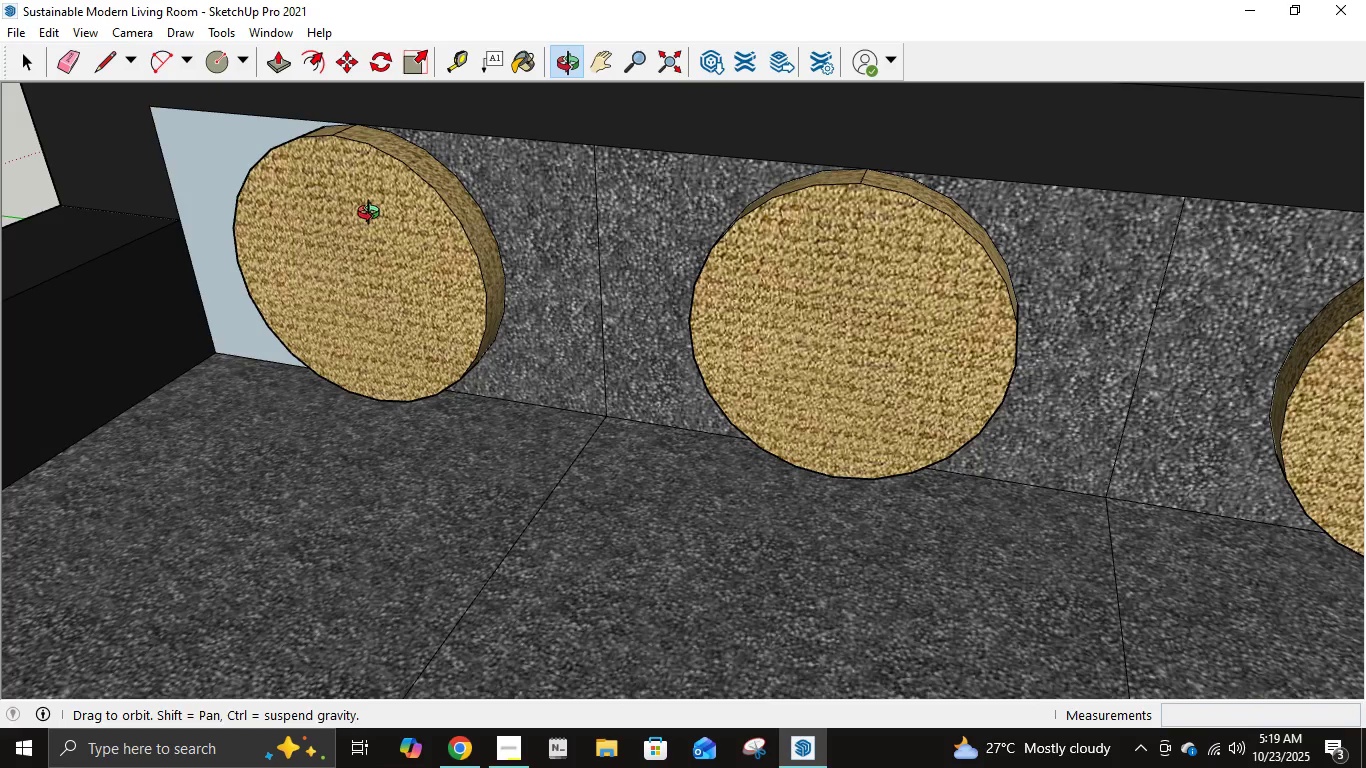 
scroll: coordinate [371, 216], scroll_direction: down, amount: 8.0
 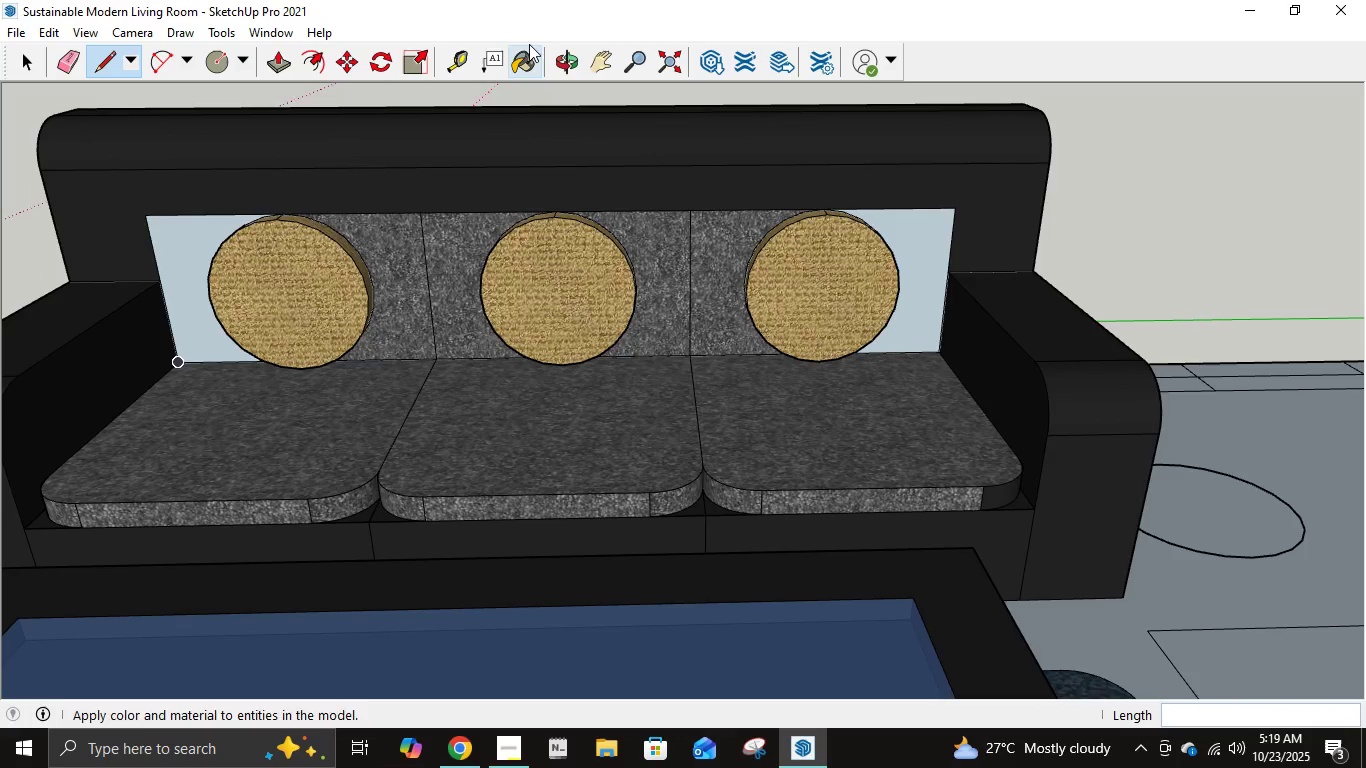 
double_click([520, 69])
 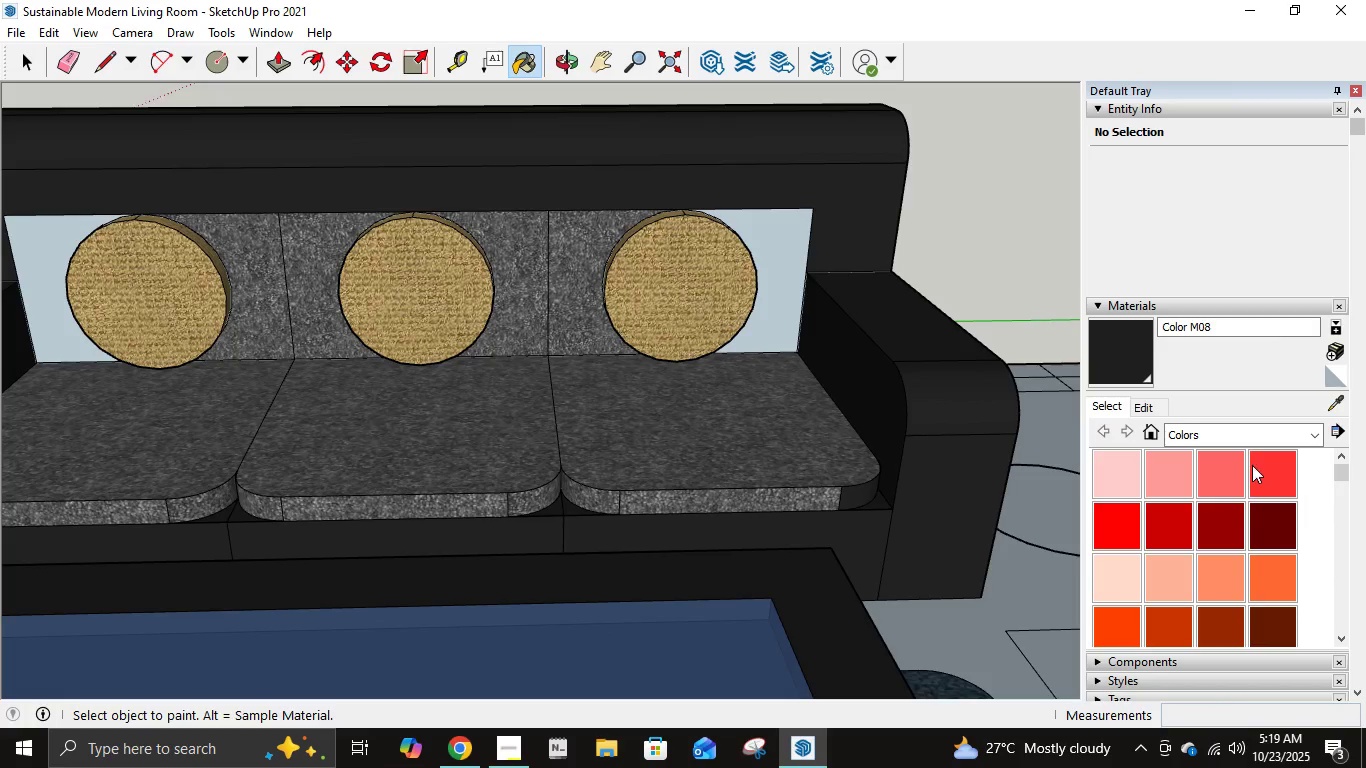 
left_click([1297, 434])
 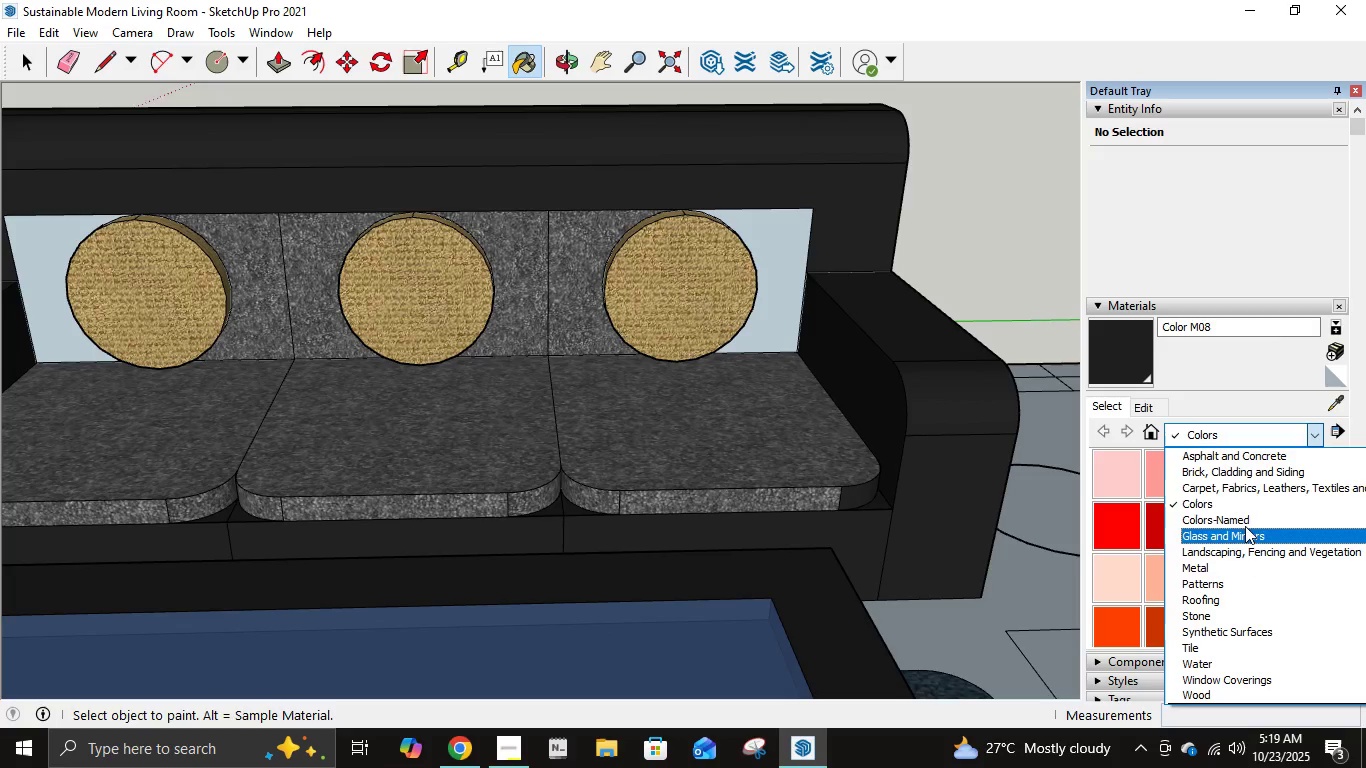 
left_click([1245, 482])
 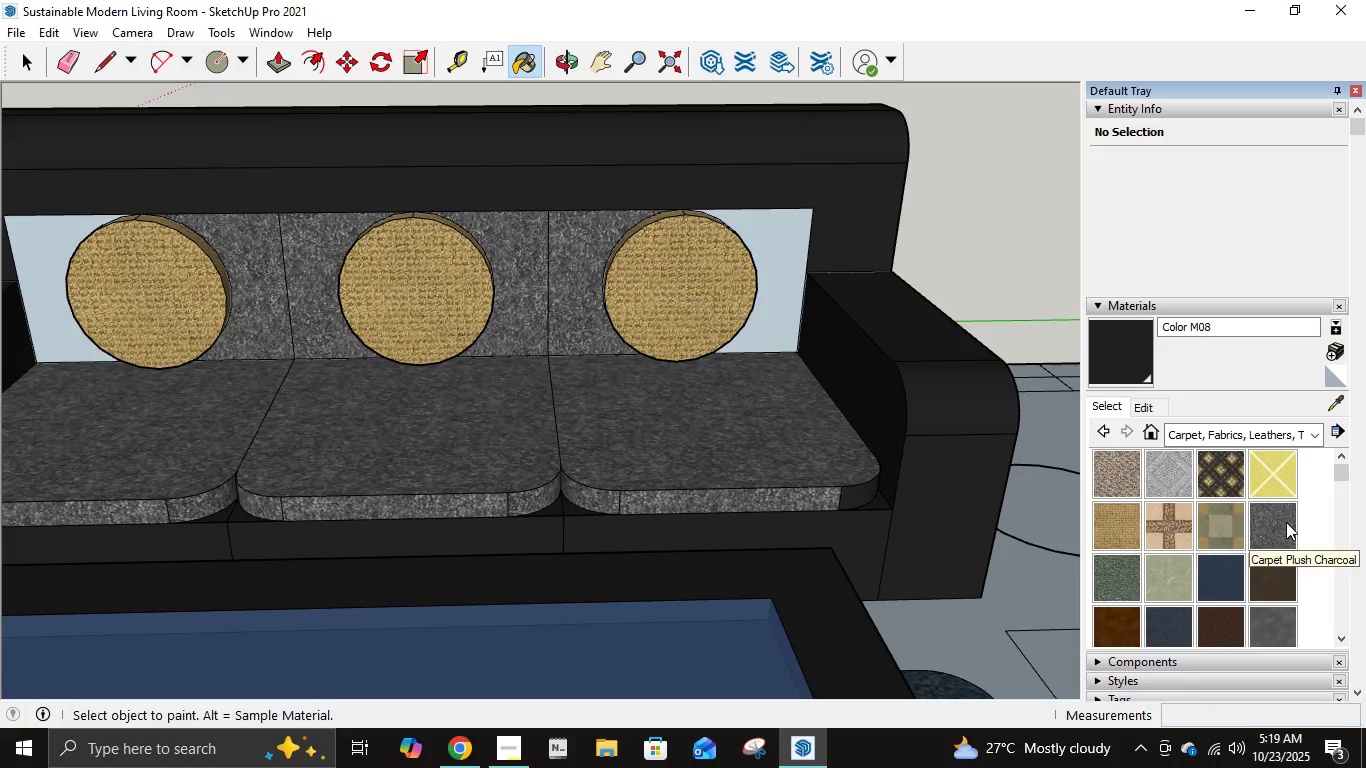 
left_click([1286, 522])
 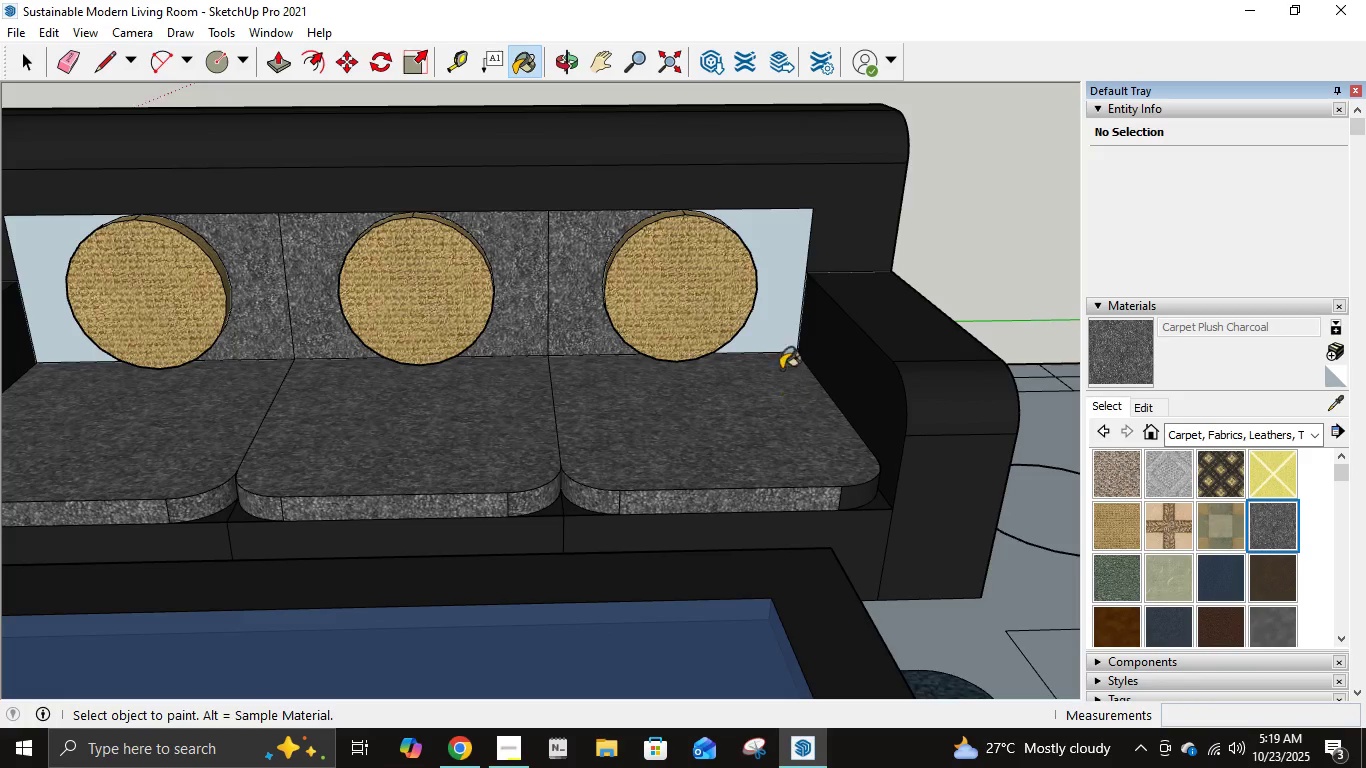 
left_click([780, 270])
 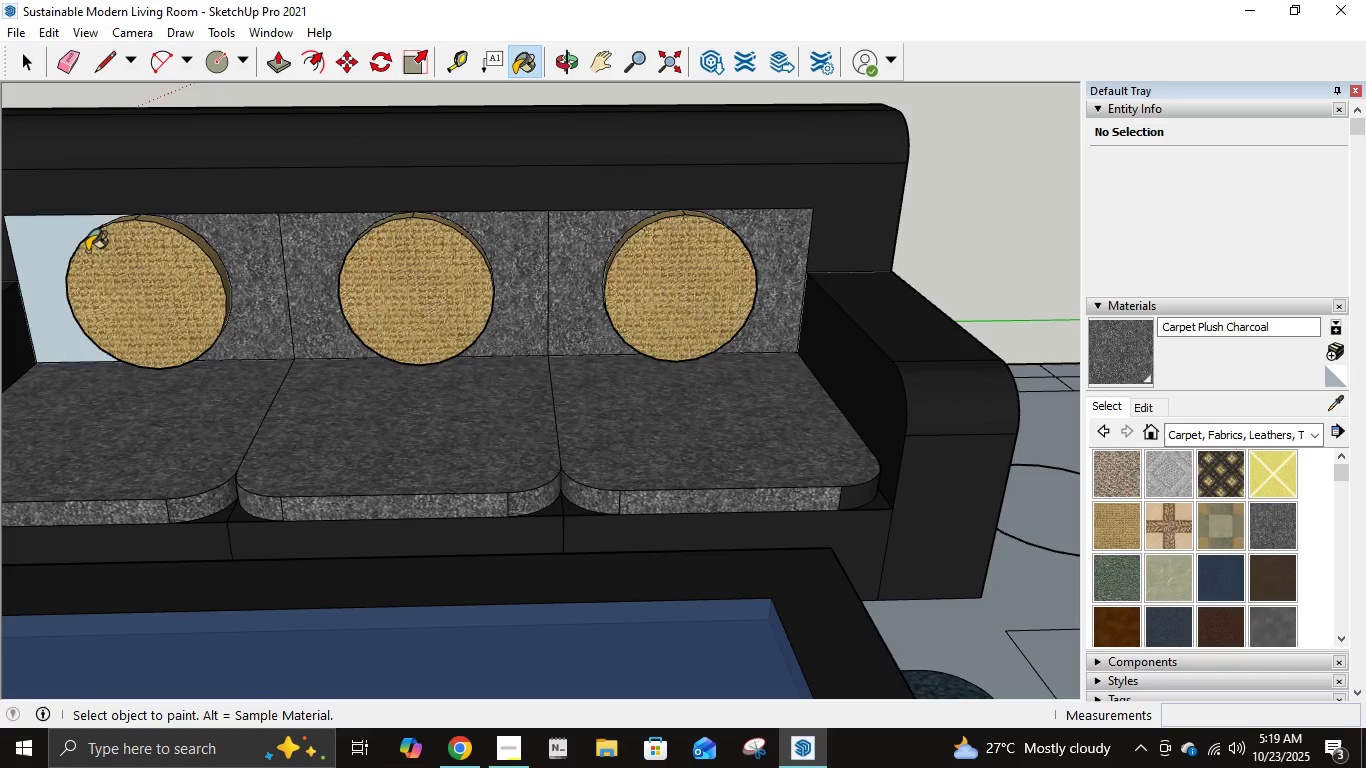 
left_click([54, 239])
 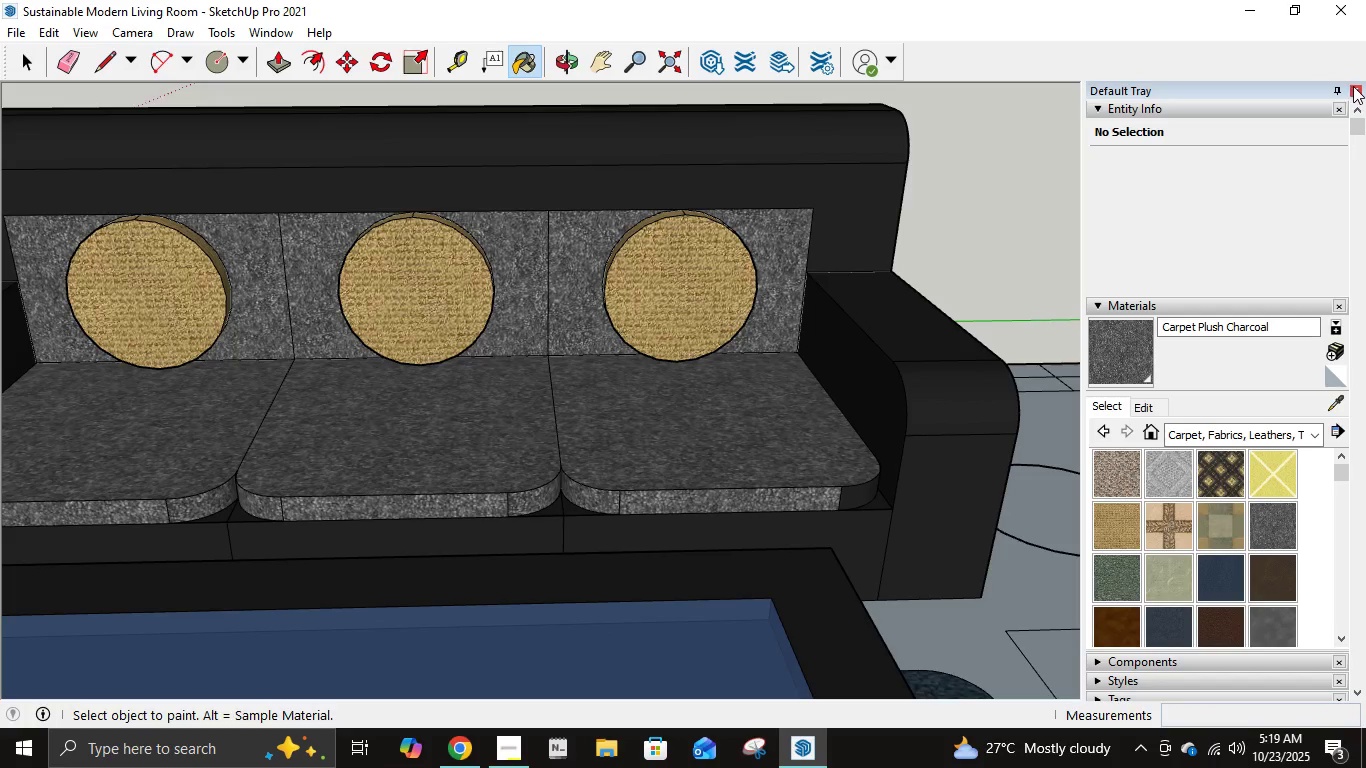 
scroll: coordinate [969, 329], scroll_direction: down, amount: 5.0
 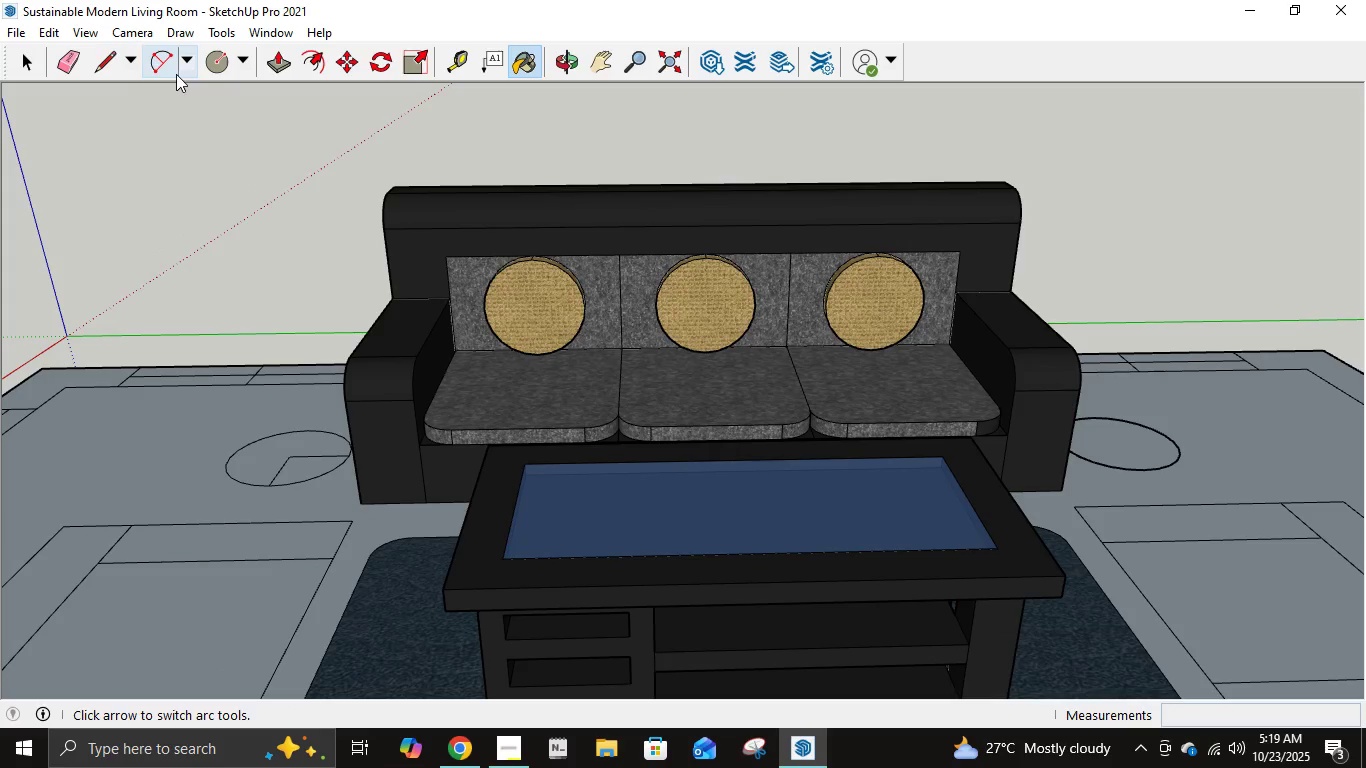 
left_click([108, 51])
 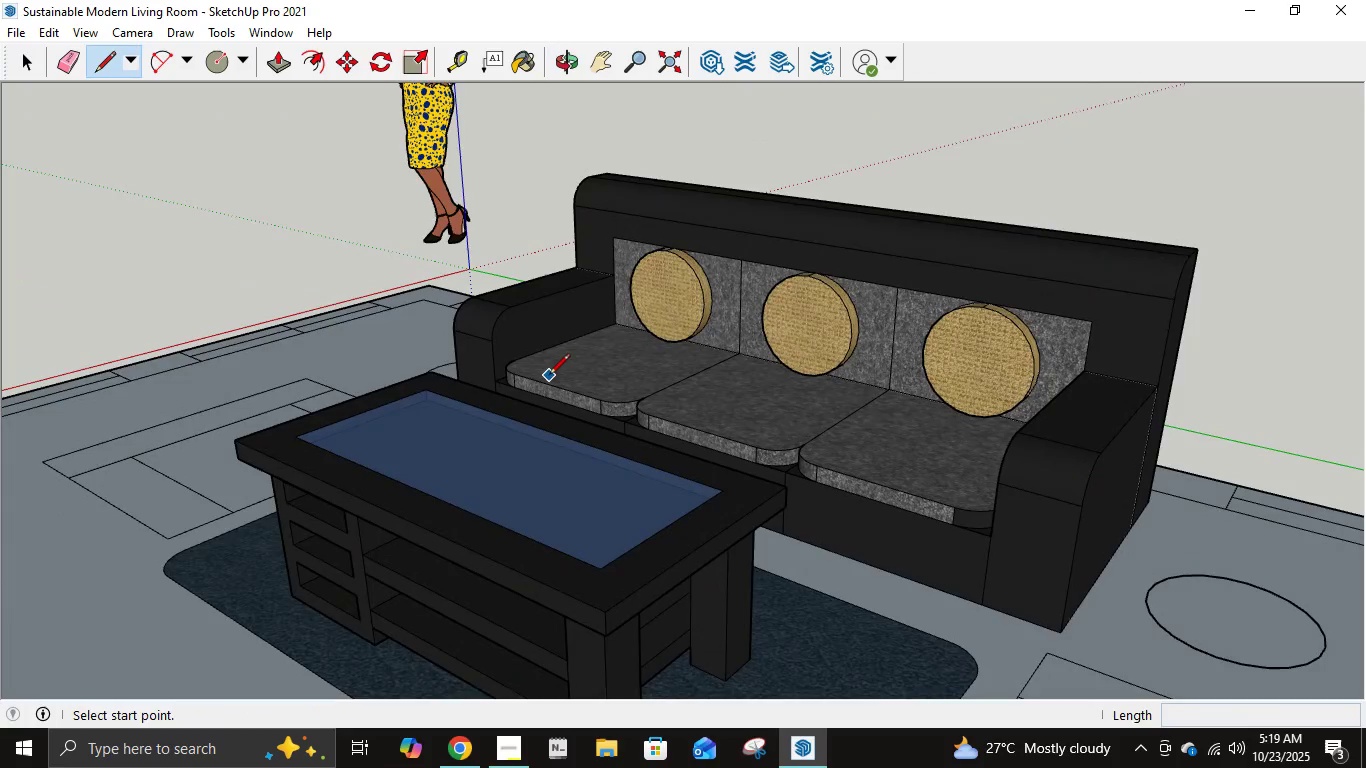 
wait(5.57)
 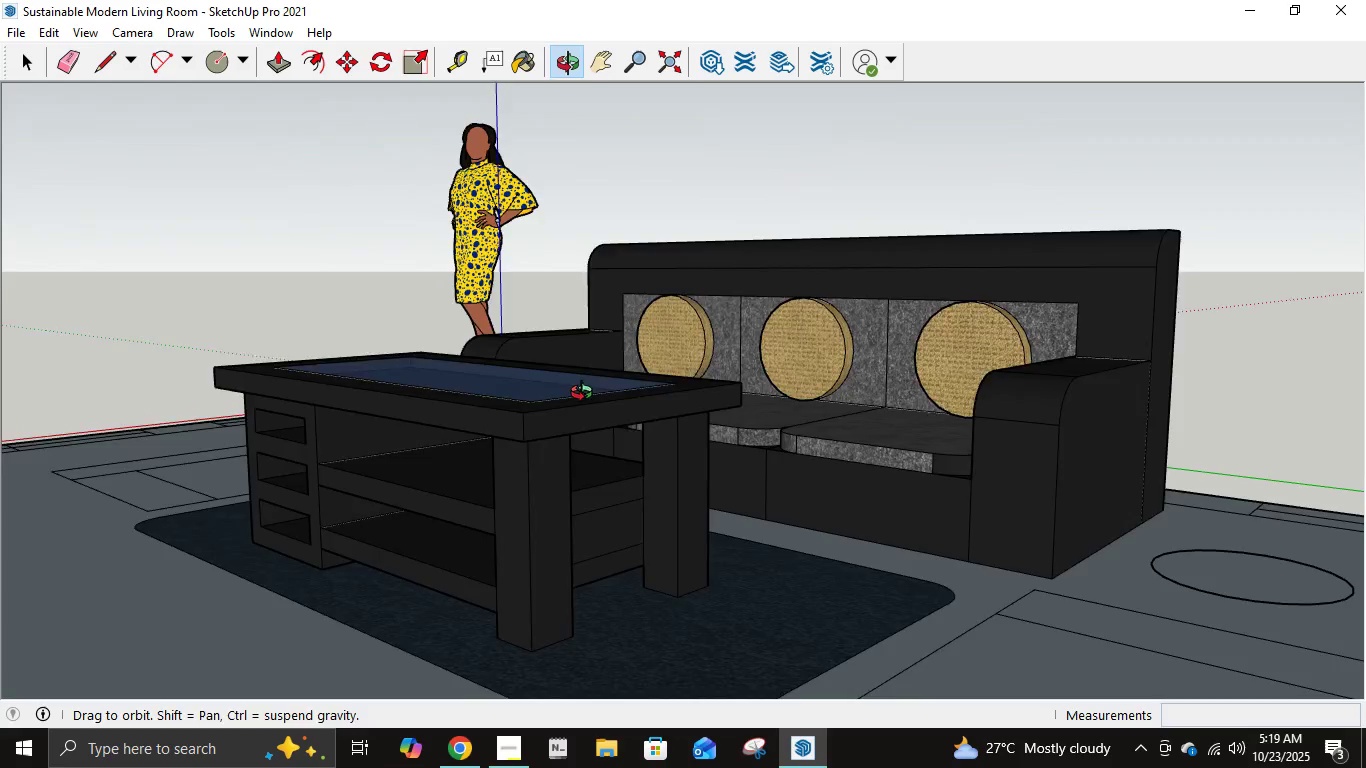 
scroll: coordinate [1125, 325], scroll_direction: up, amount: 4.0
 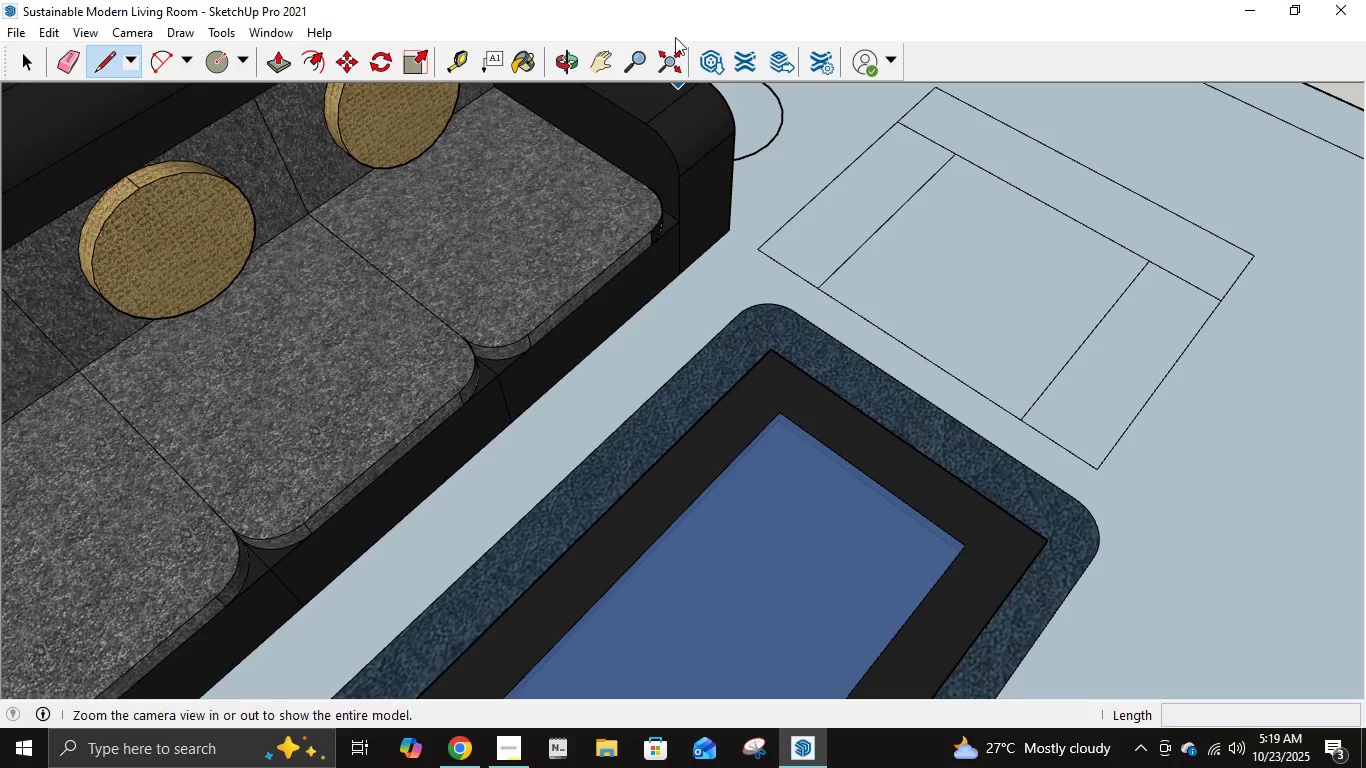 
left_click([600, 57])
 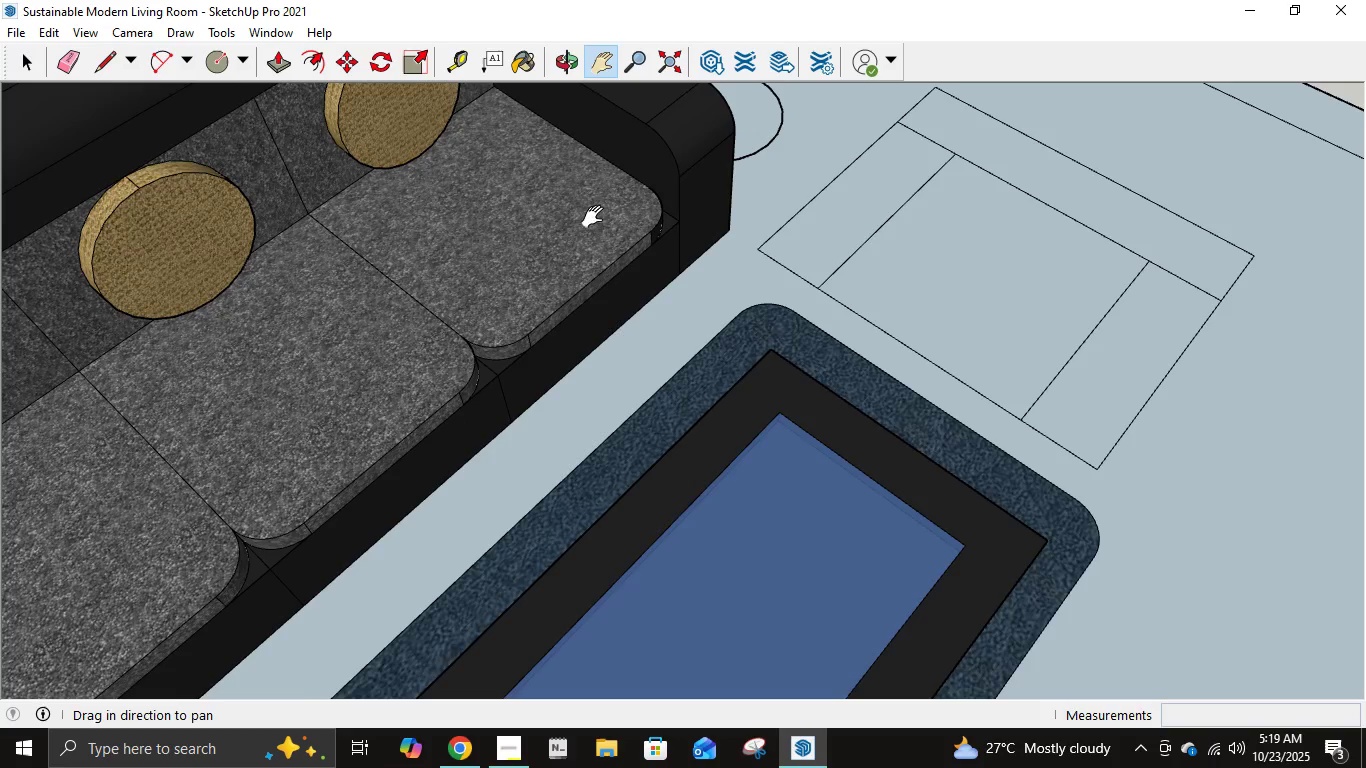 
left_click_drag(start_coordinate=[779, 252], to_coordinate=[536, 352])
 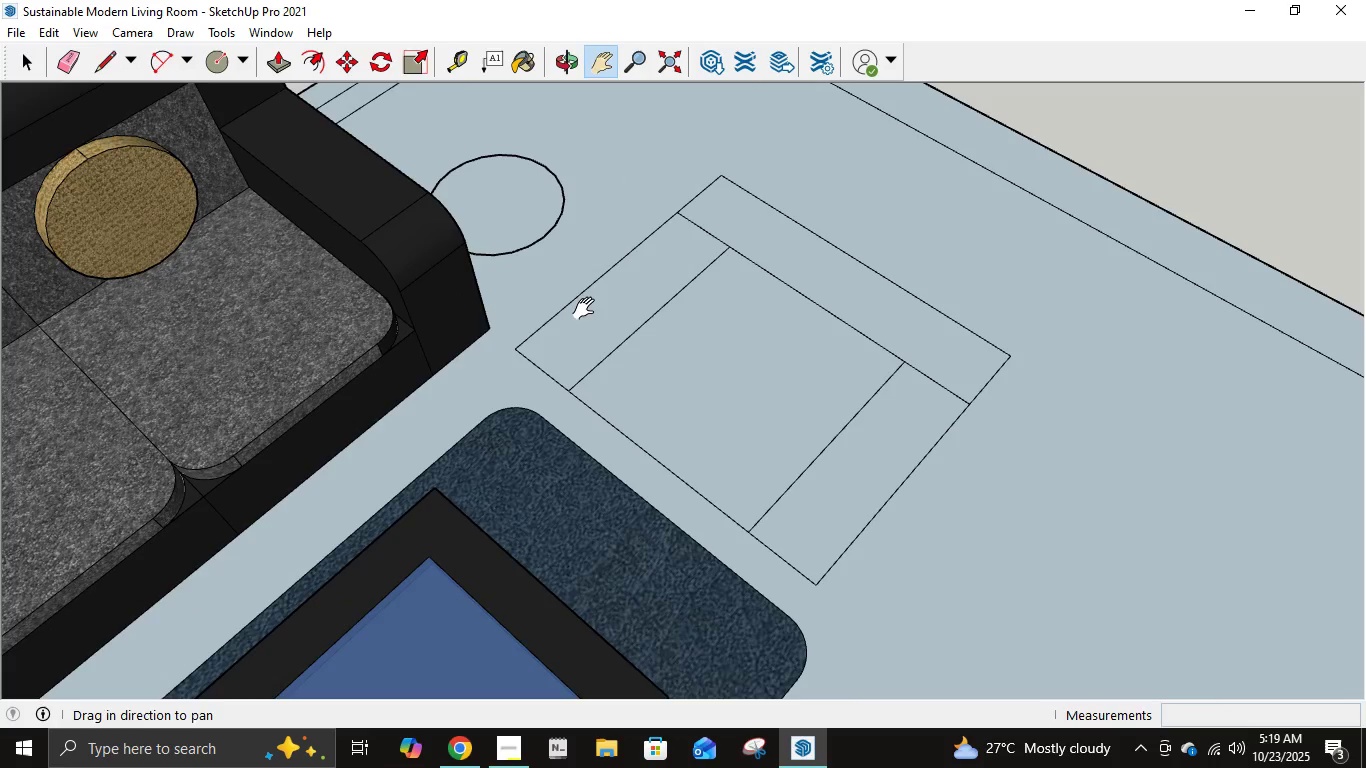 
key(L)
 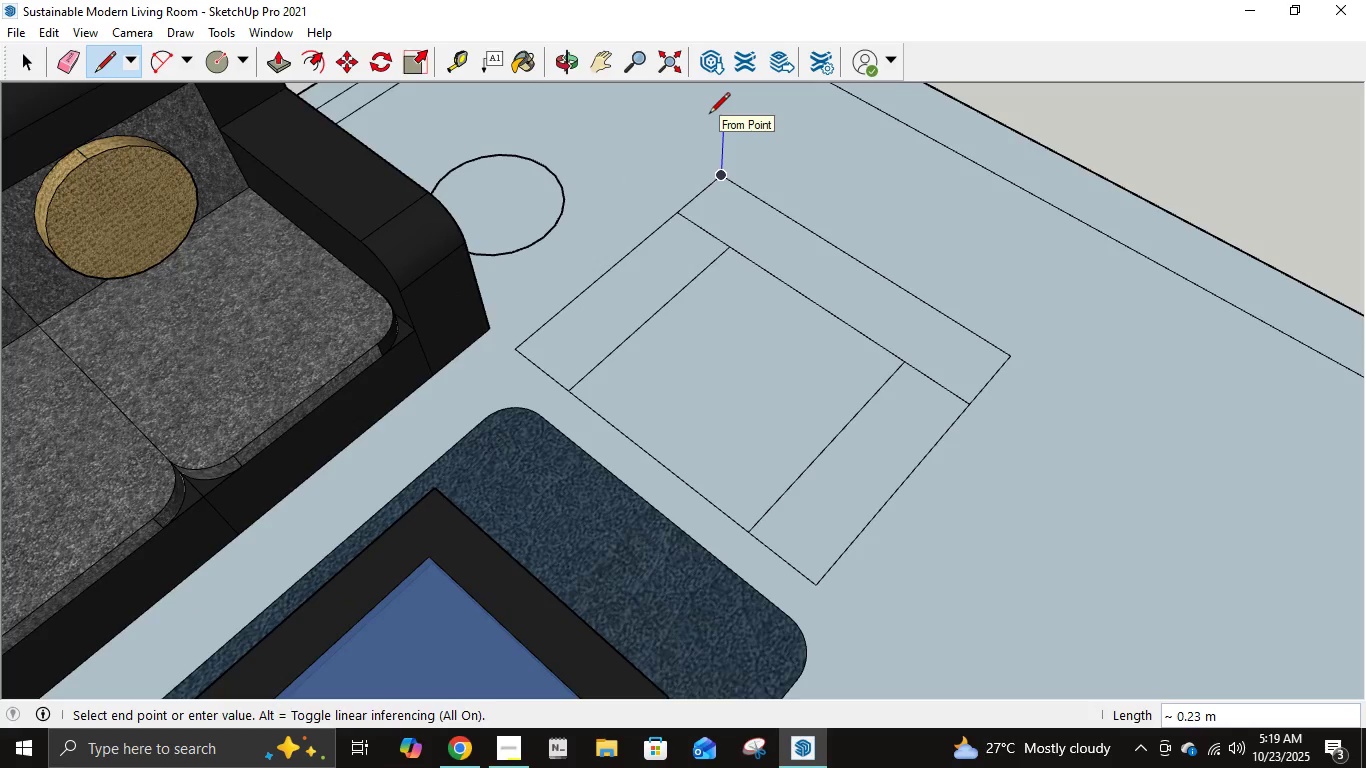 
key(NumpadDecimal)
 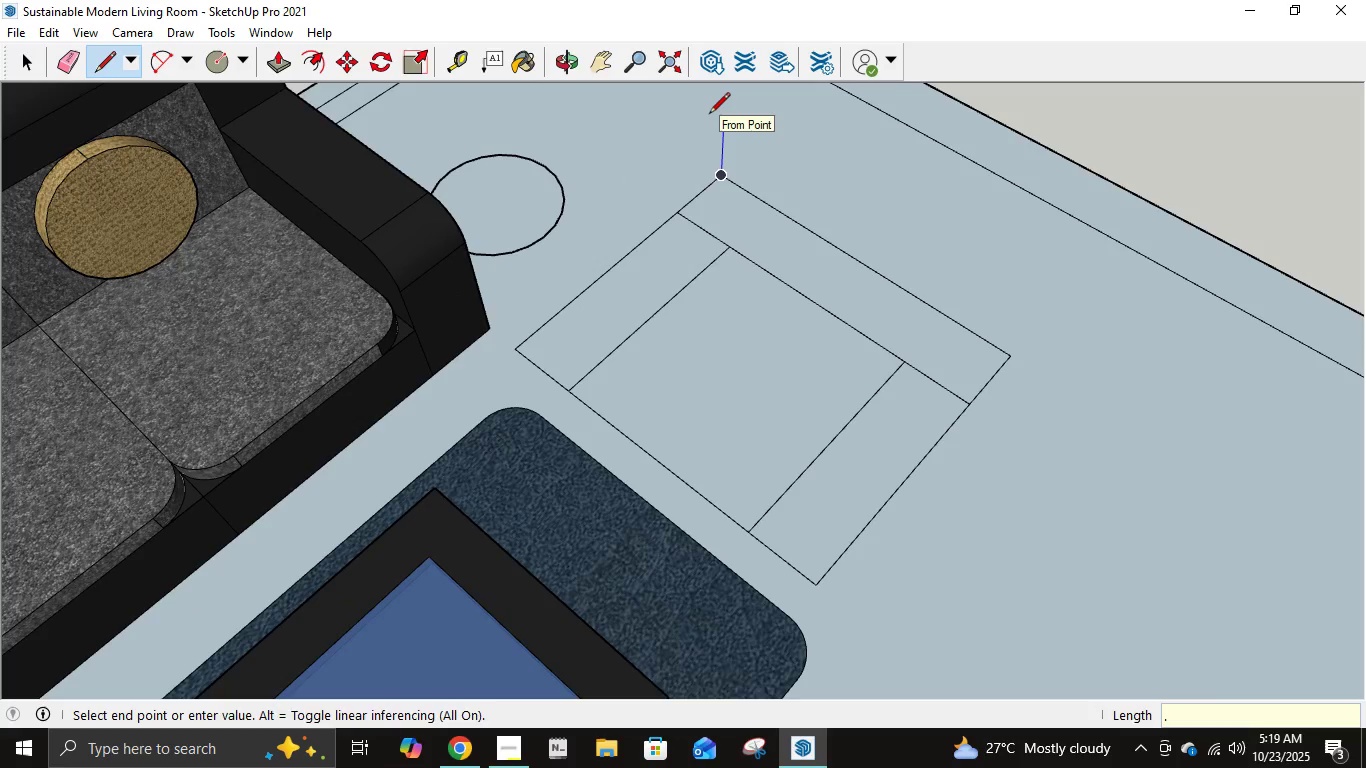 
key(Numpad8)
 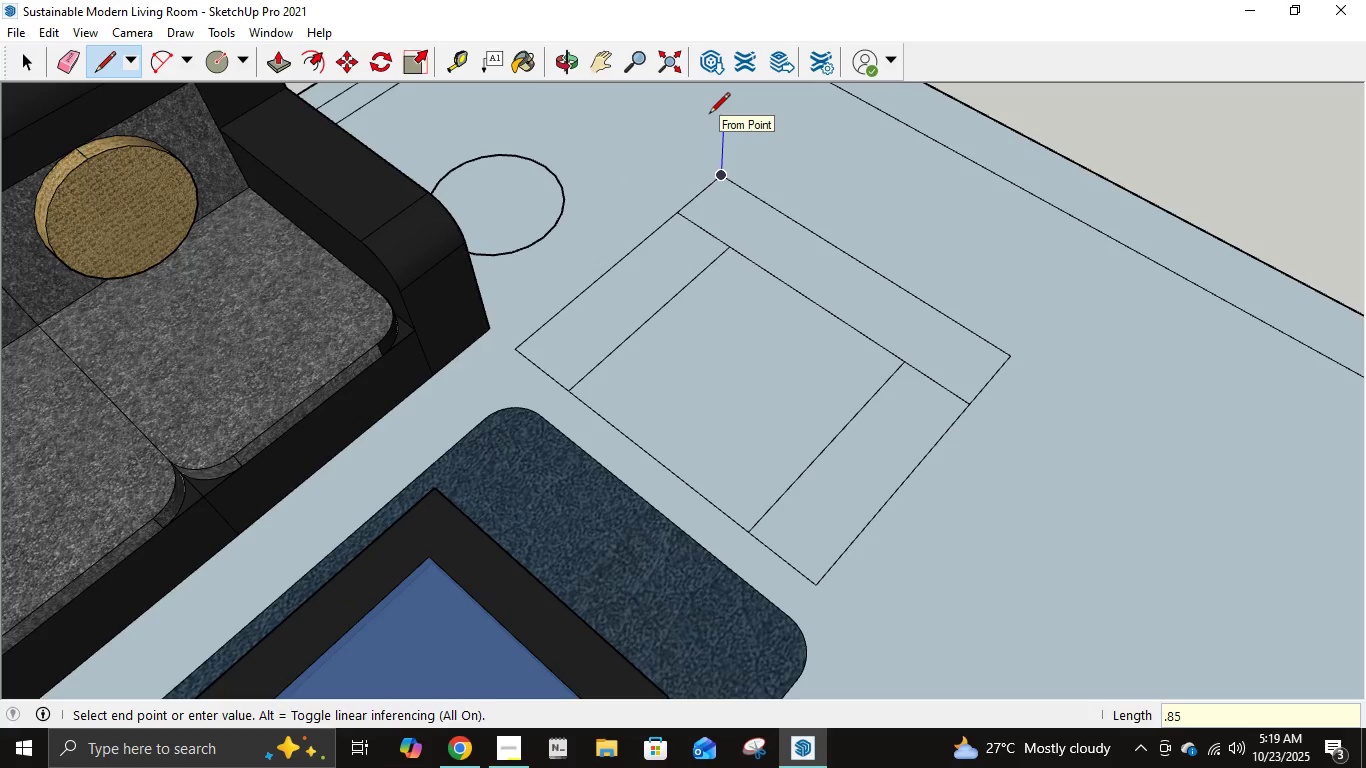 
key(Numpad5)
 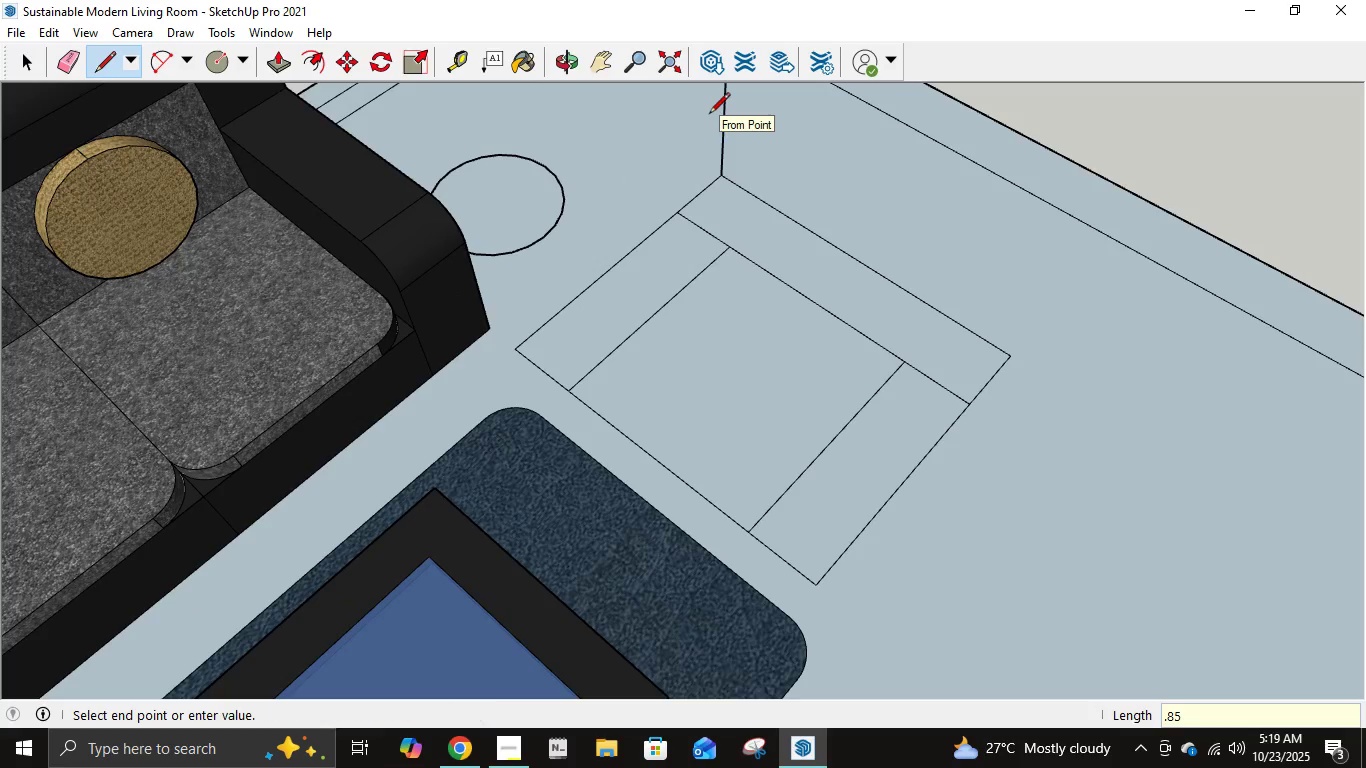 
key(NumpadEnter)
 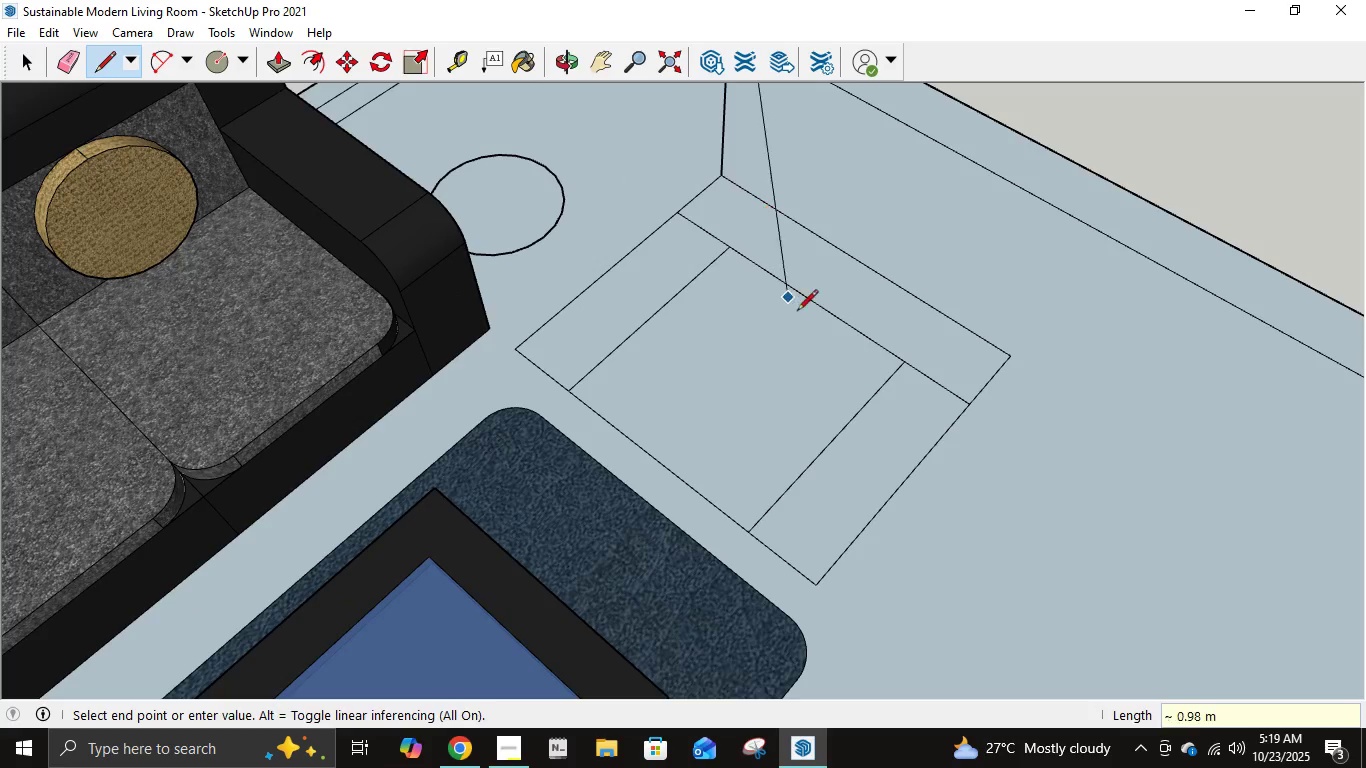 
key(Escape)
 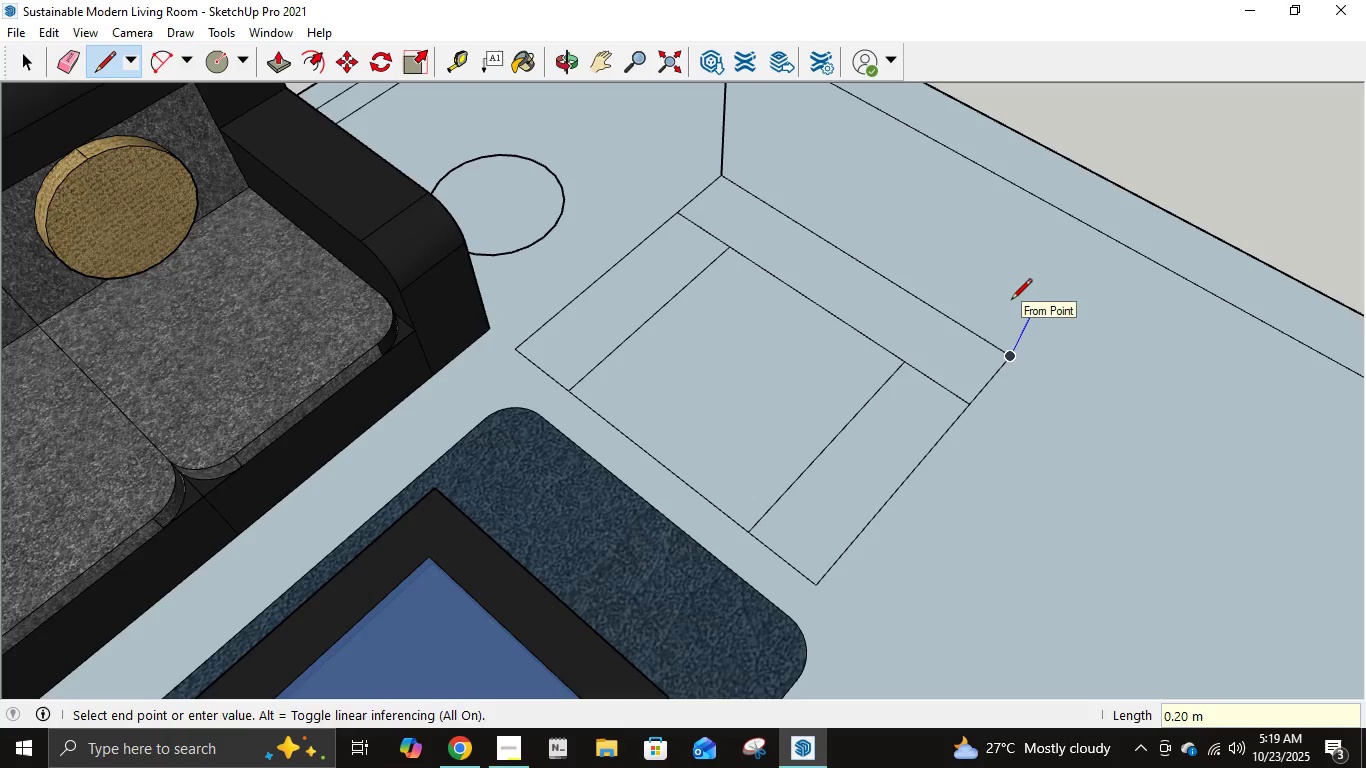 
key(NumpadDecimal)
 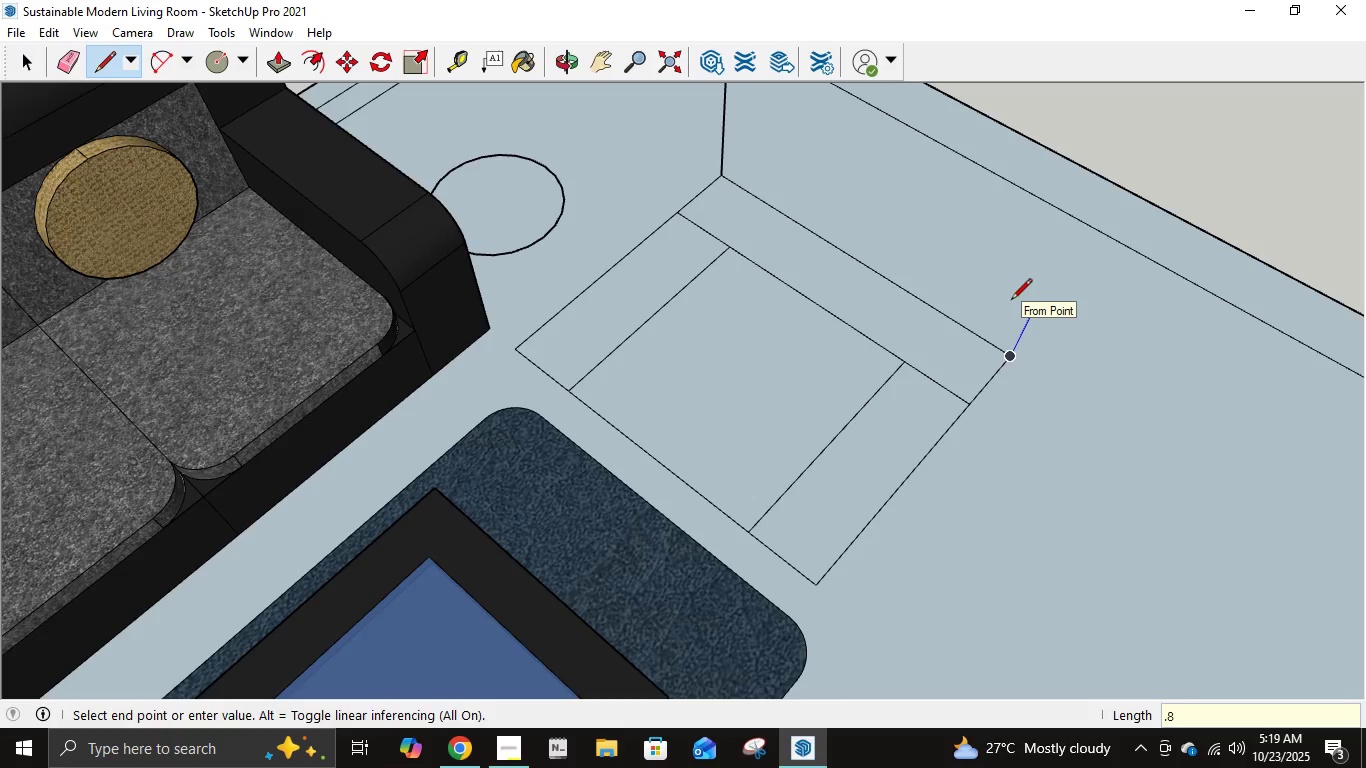 
key(Numpad8)
 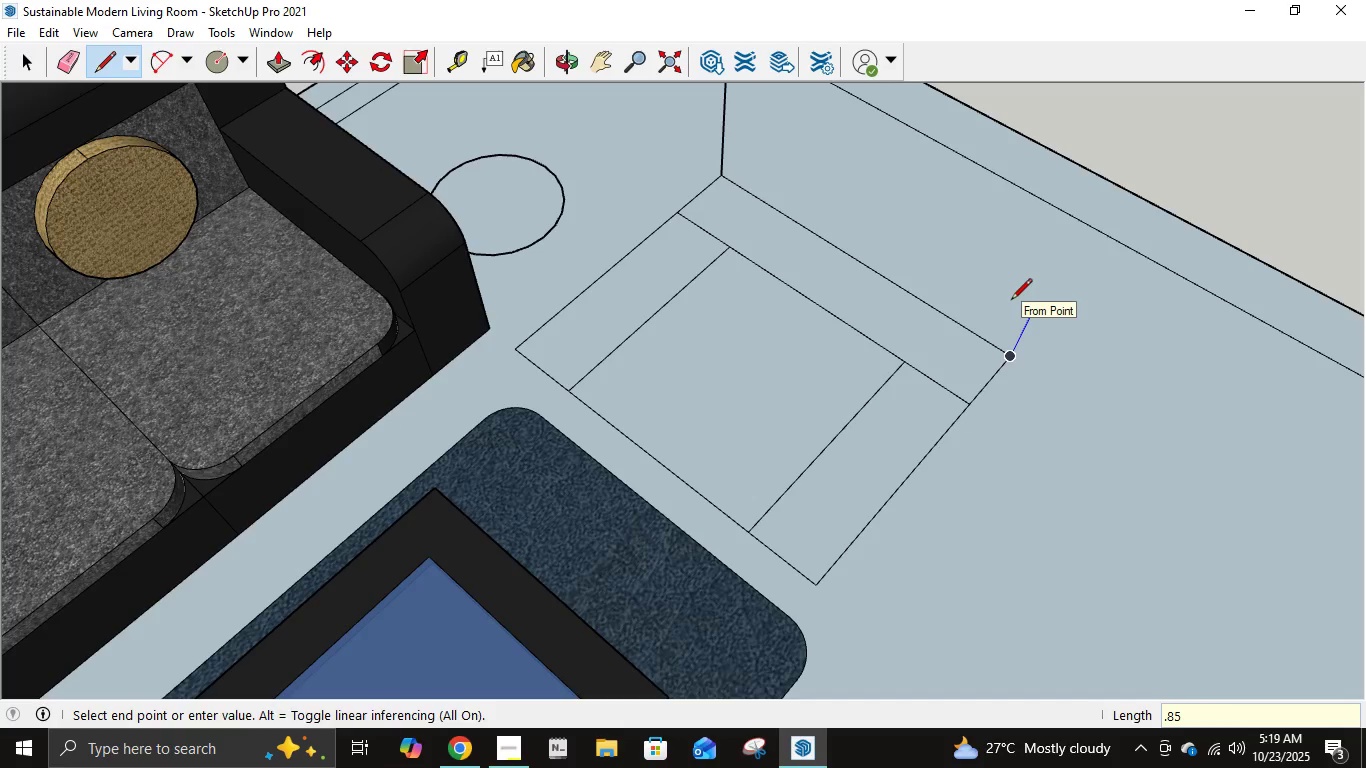 
key(Numpad5)
 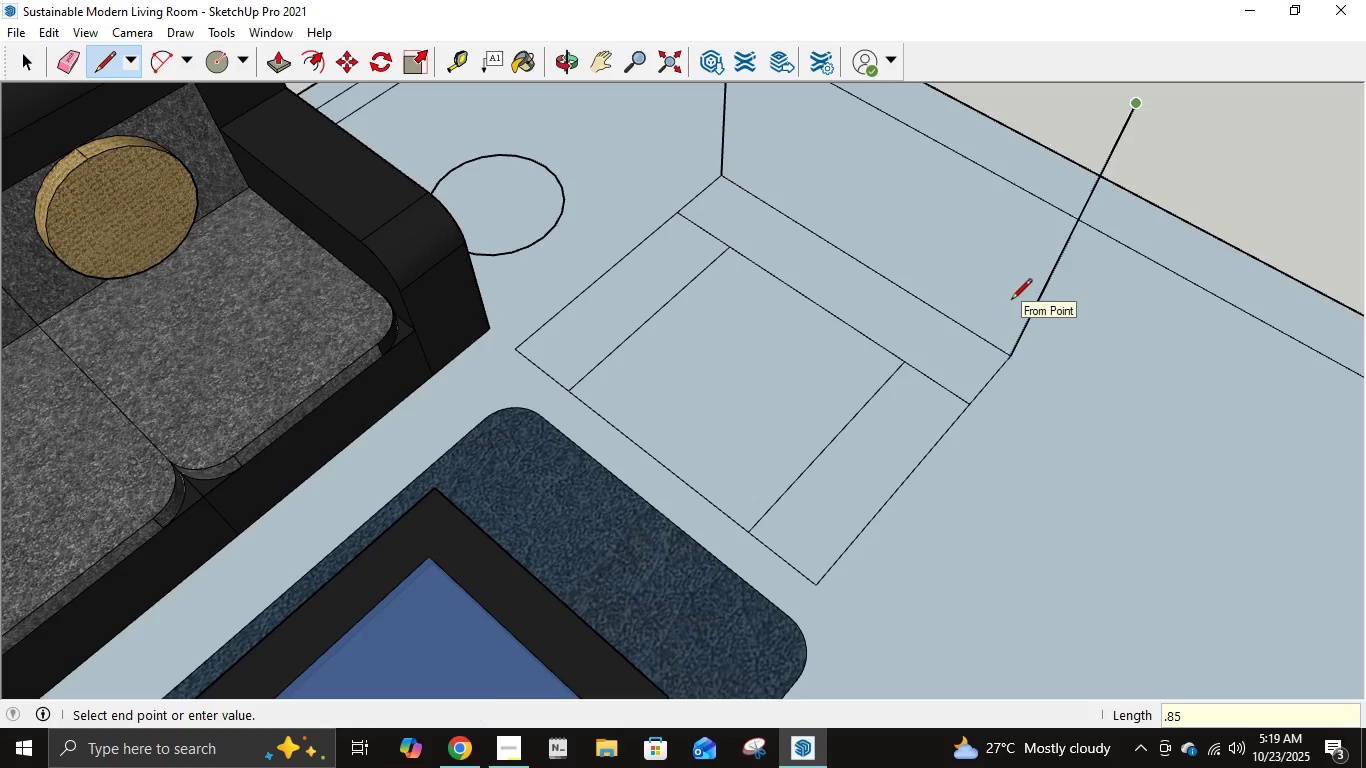 
key(NumpadEnter)
 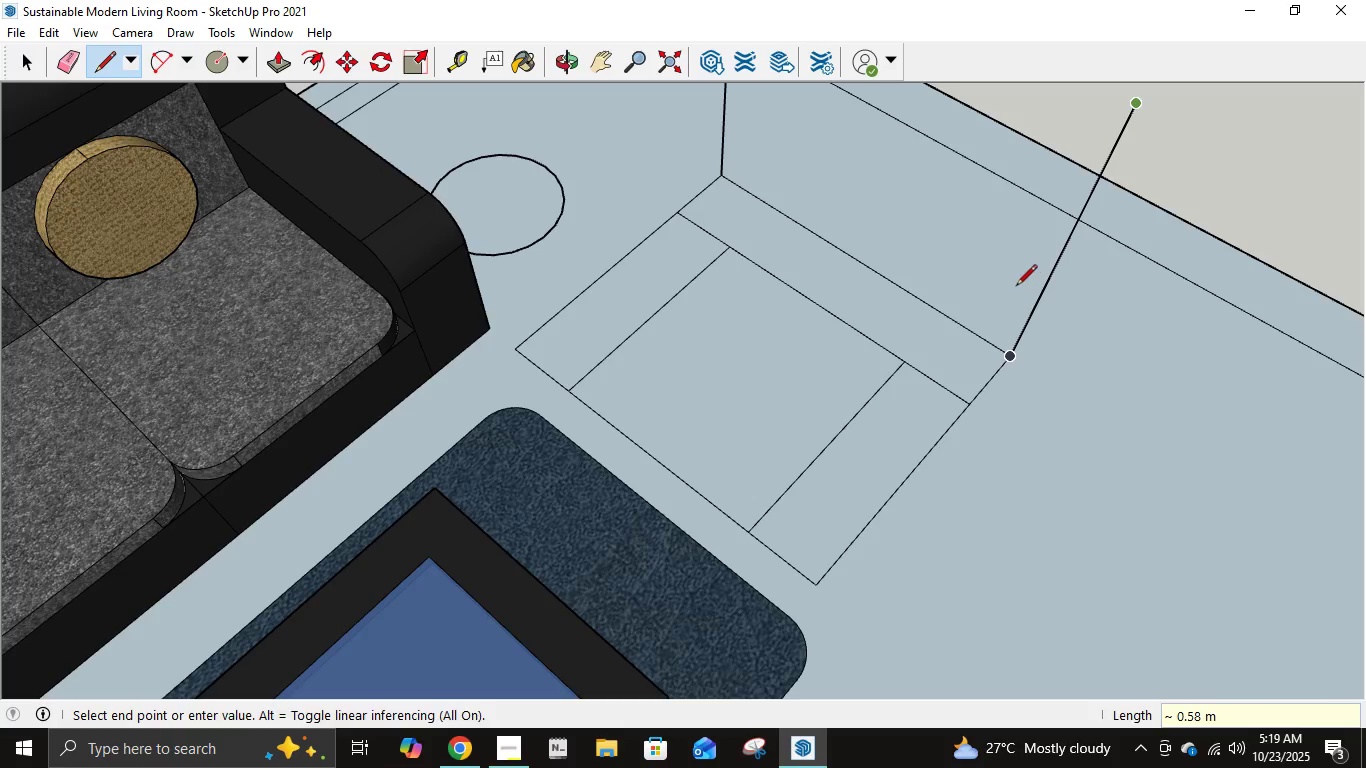 
key(Escape)
 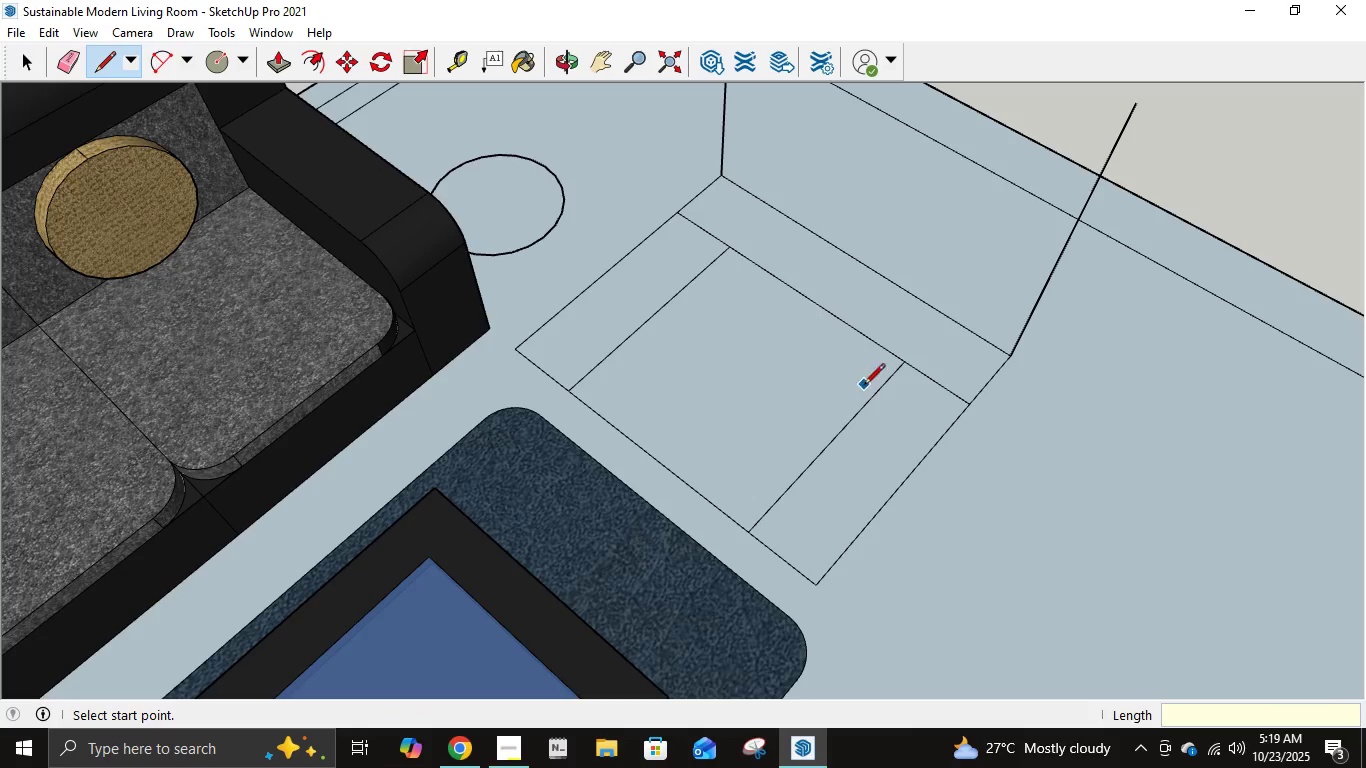 
scroll: coordinate [919, 350], scroll_direction: down, amount: 12.0
 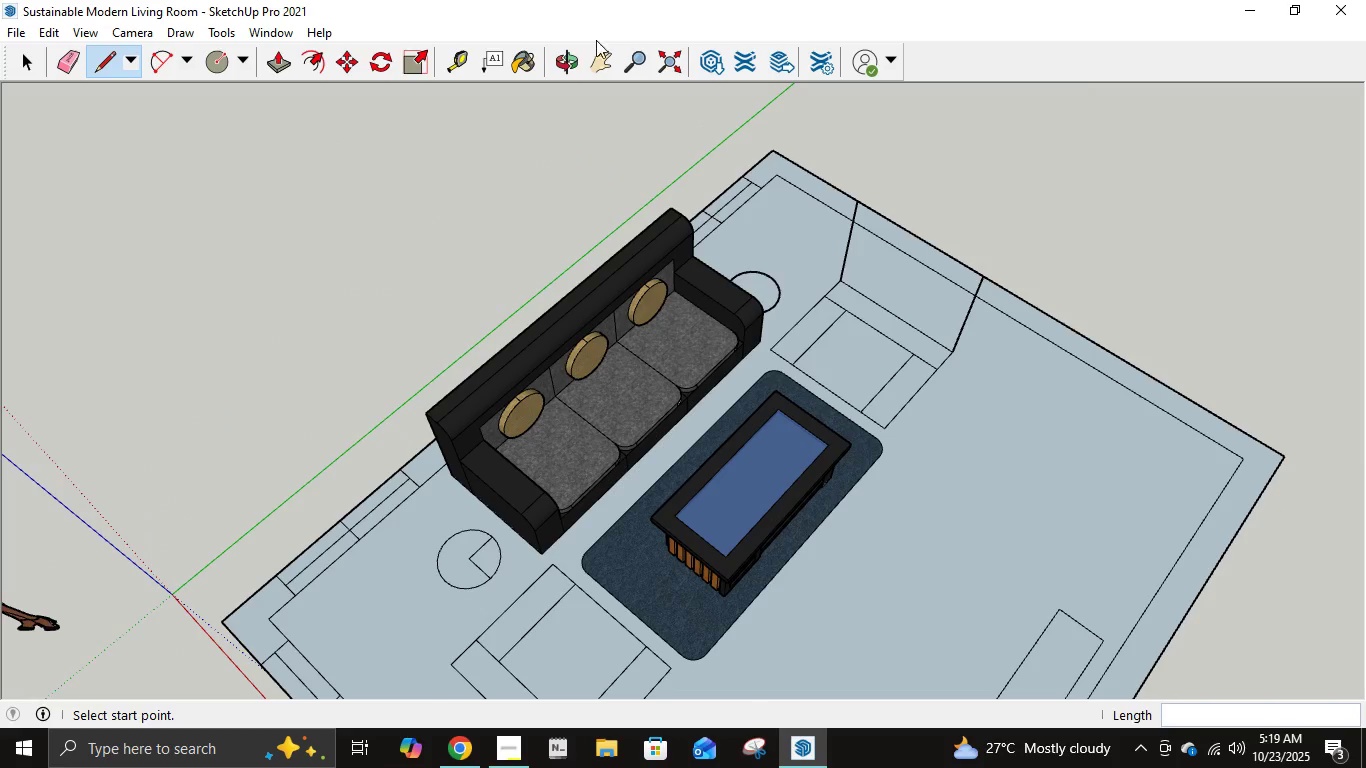 
left_click([596, 65])
 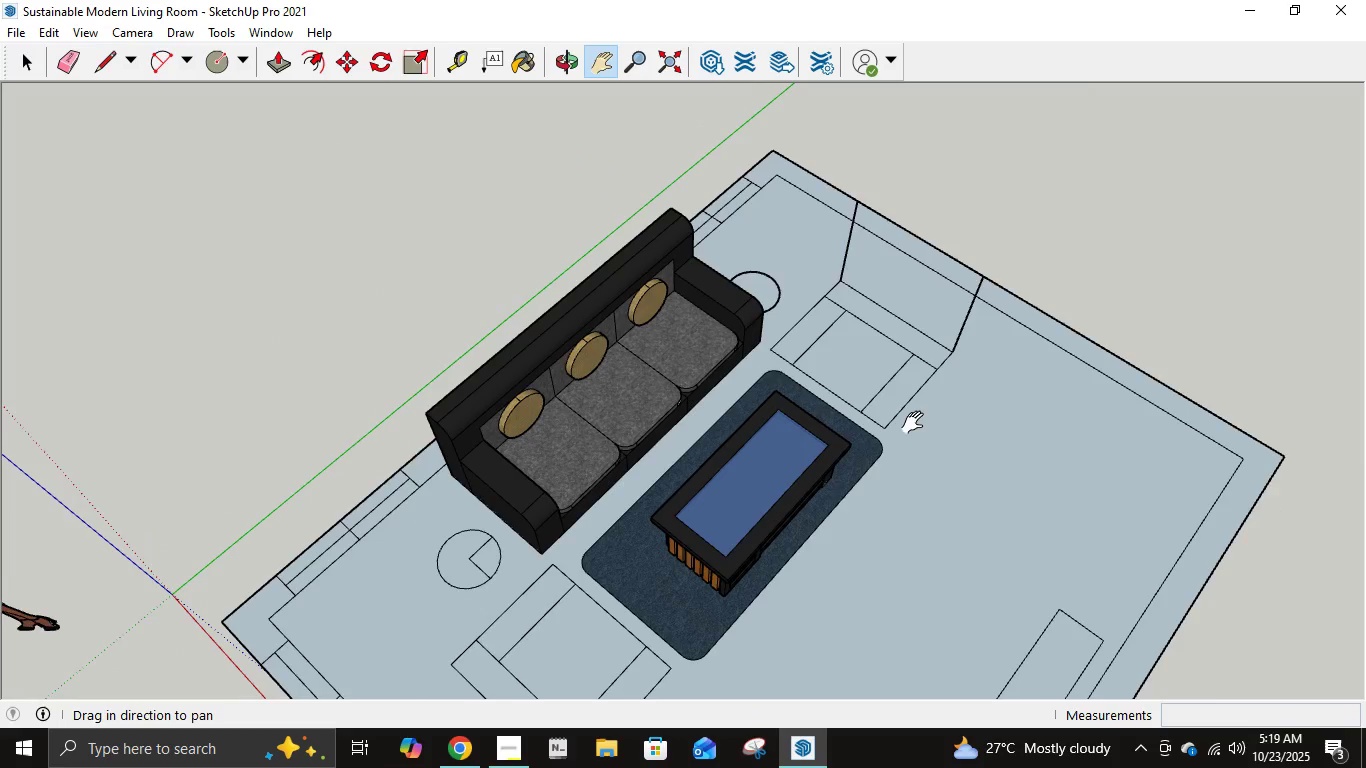 
left_click_drag(start_coordinate=[919, 424], to_coordinate=[517, 494])
 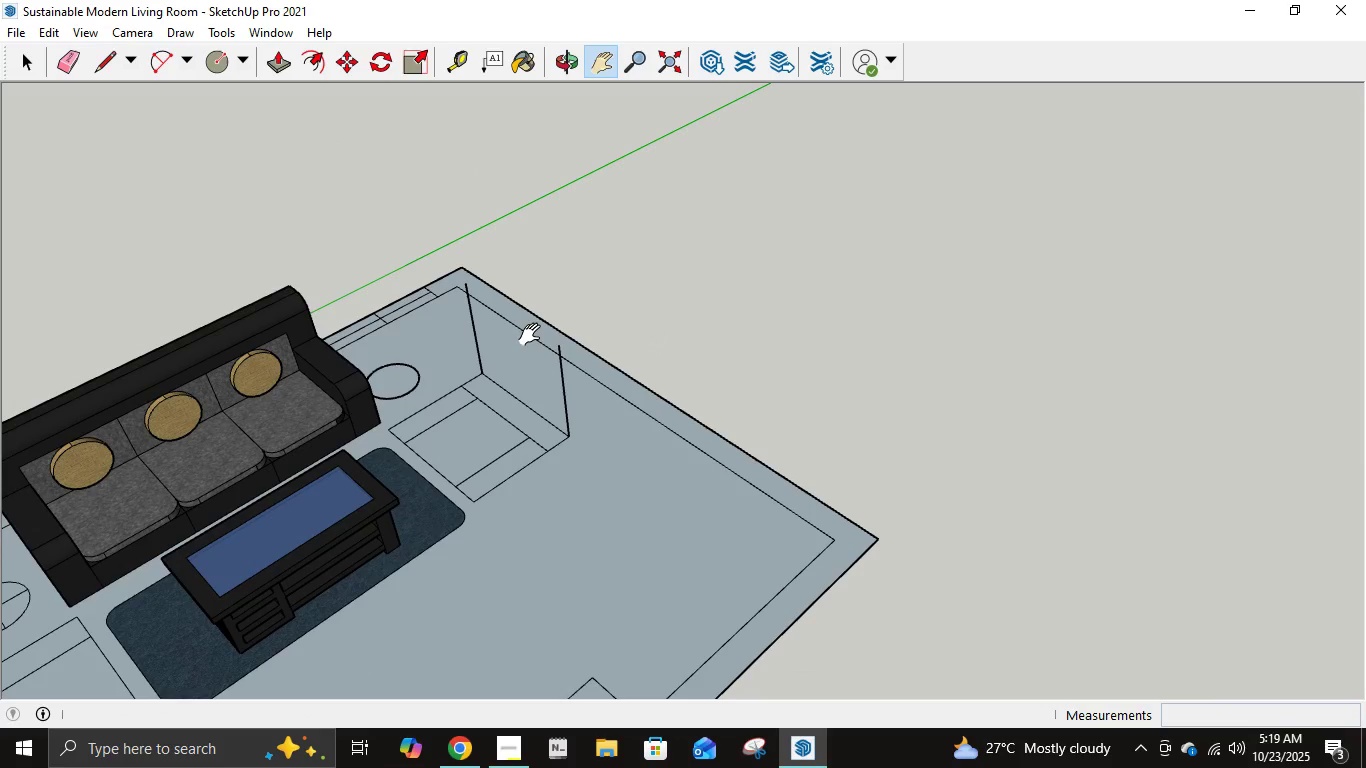 
type(kl)
 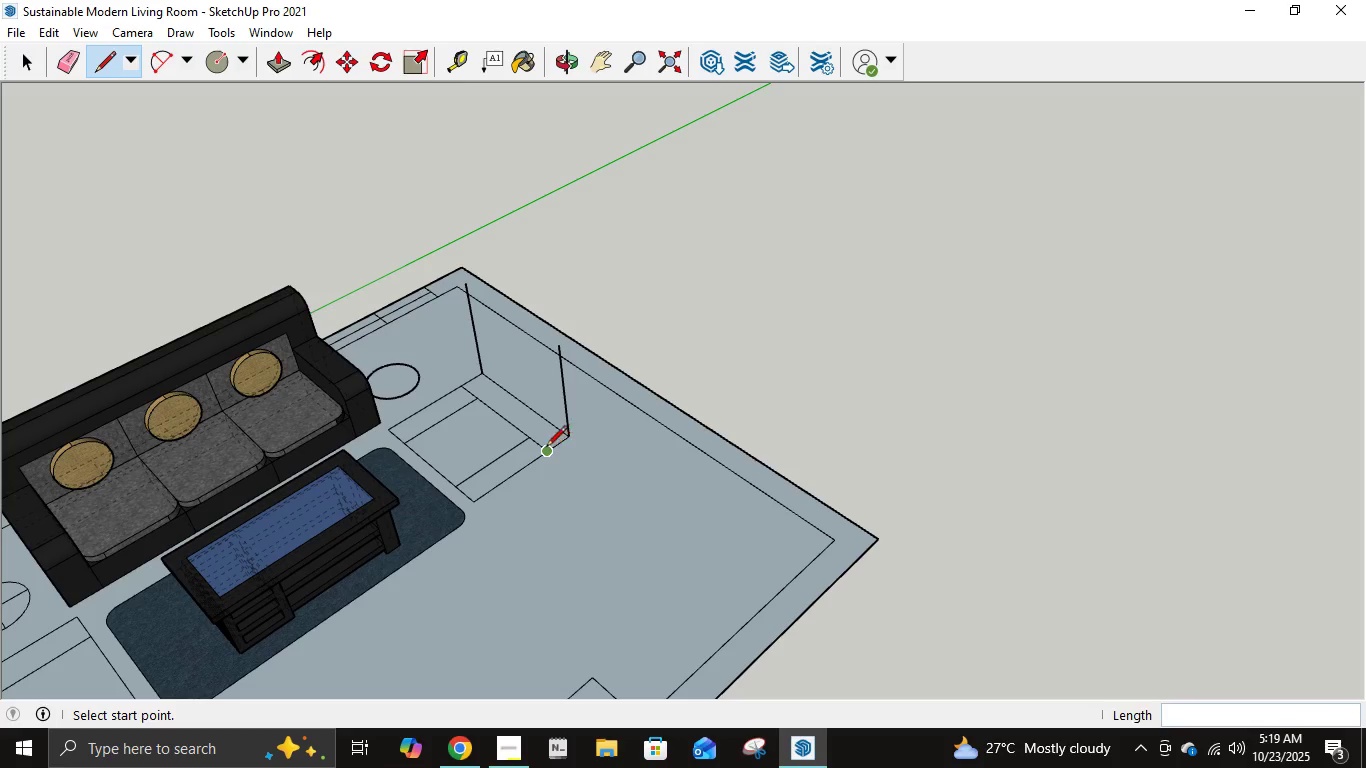 
left_click([541, 452])
 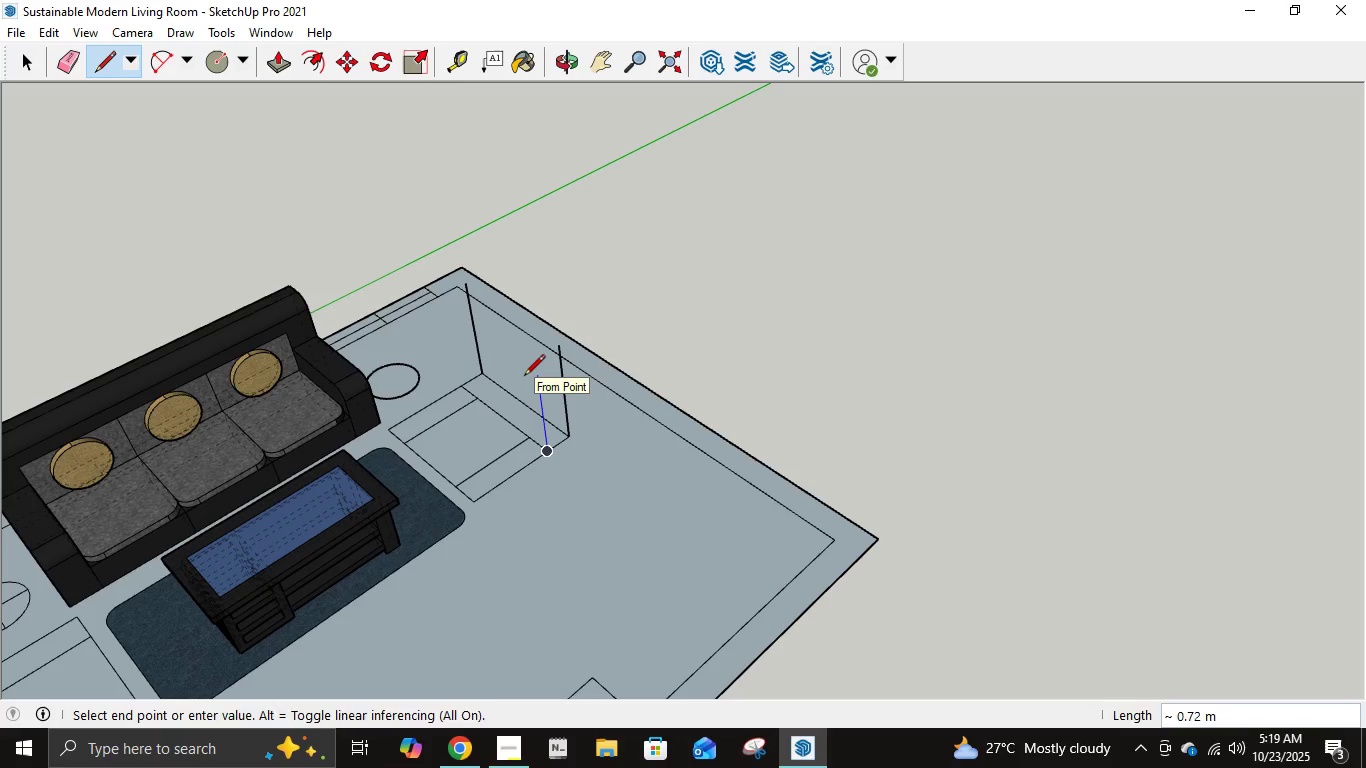 
wait(6.09)
 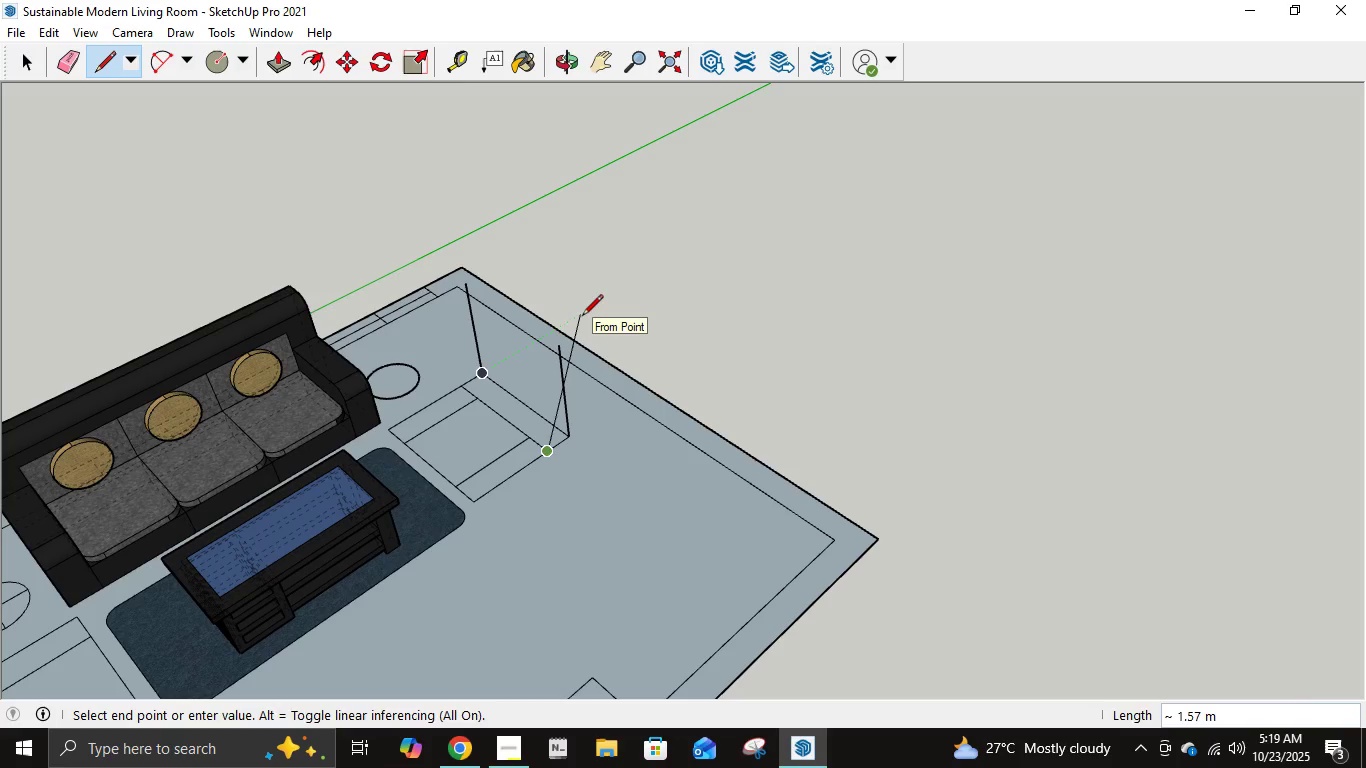 
type(.85)
 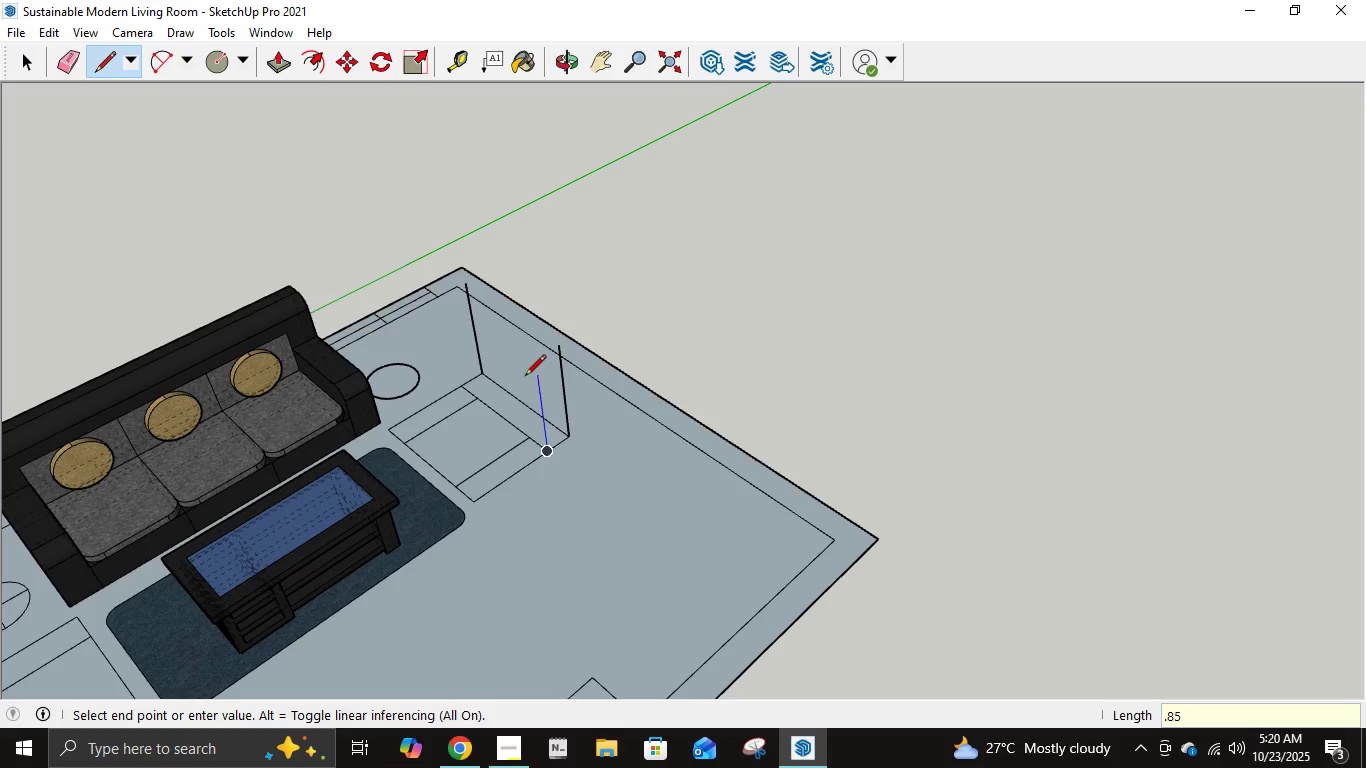 
key(Enter)
 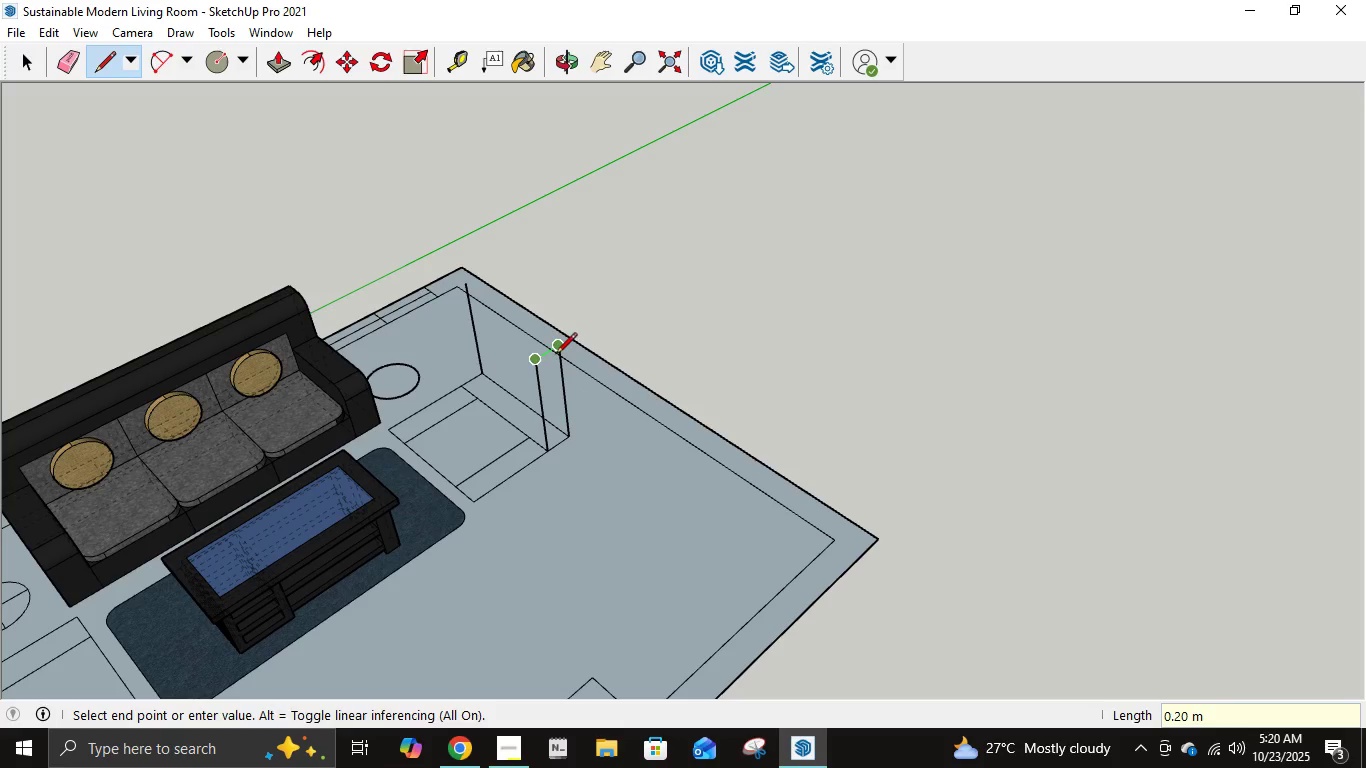 
left_click([556, 355])
 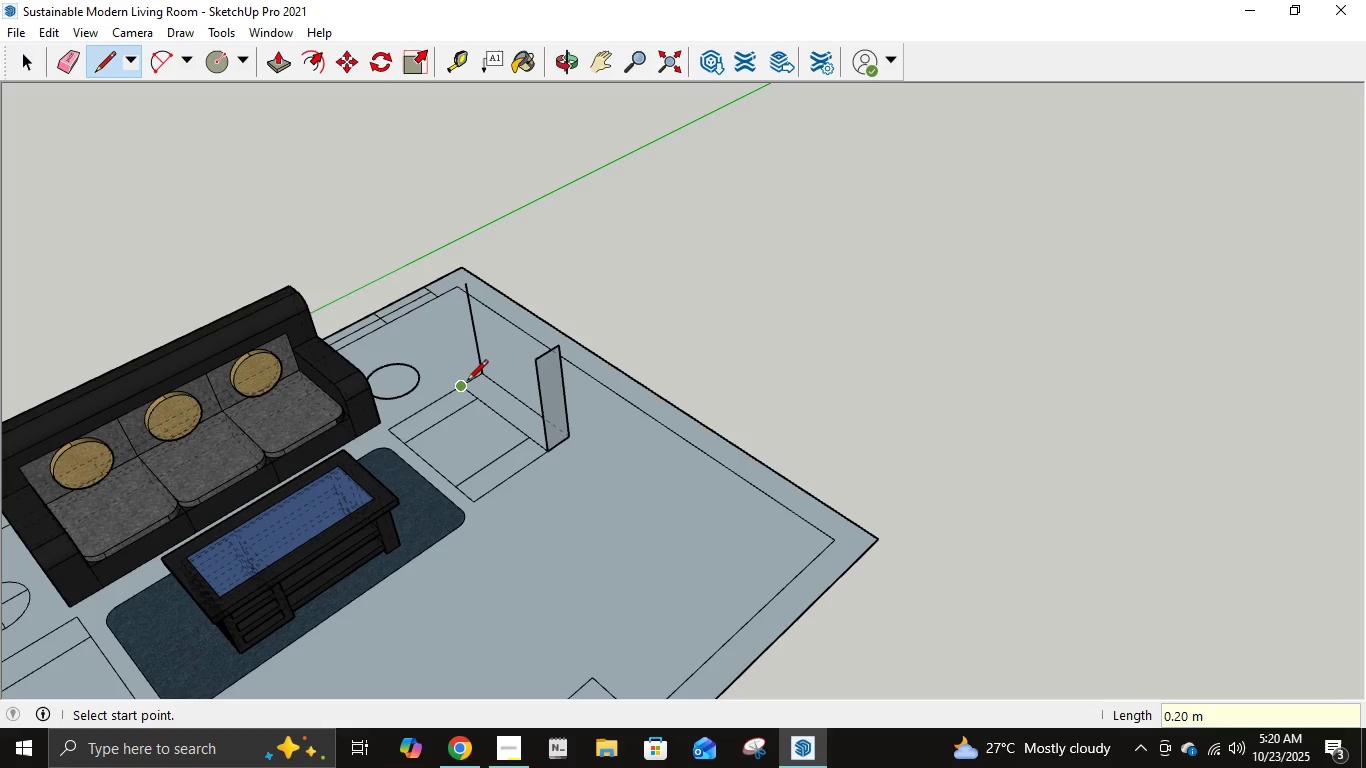 
left_click([458, 389])
 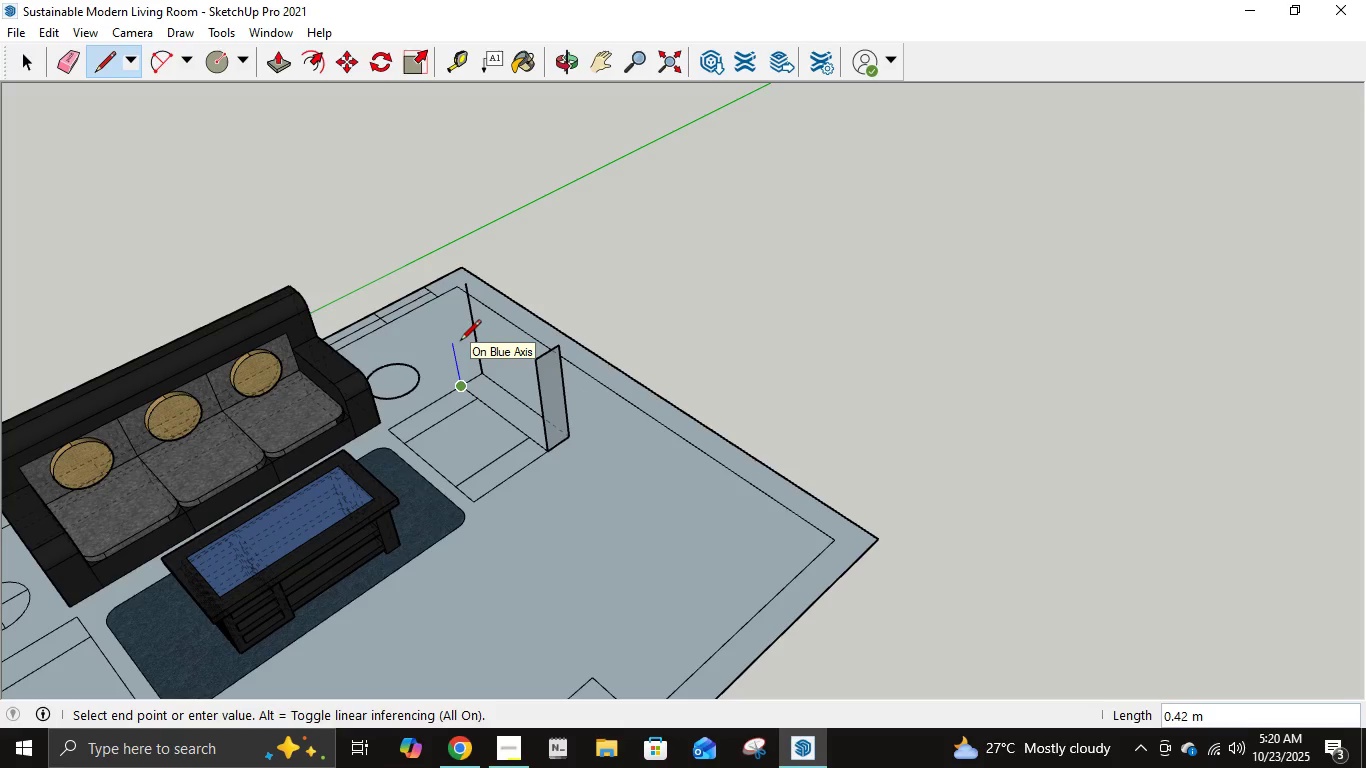 
type(.85)
 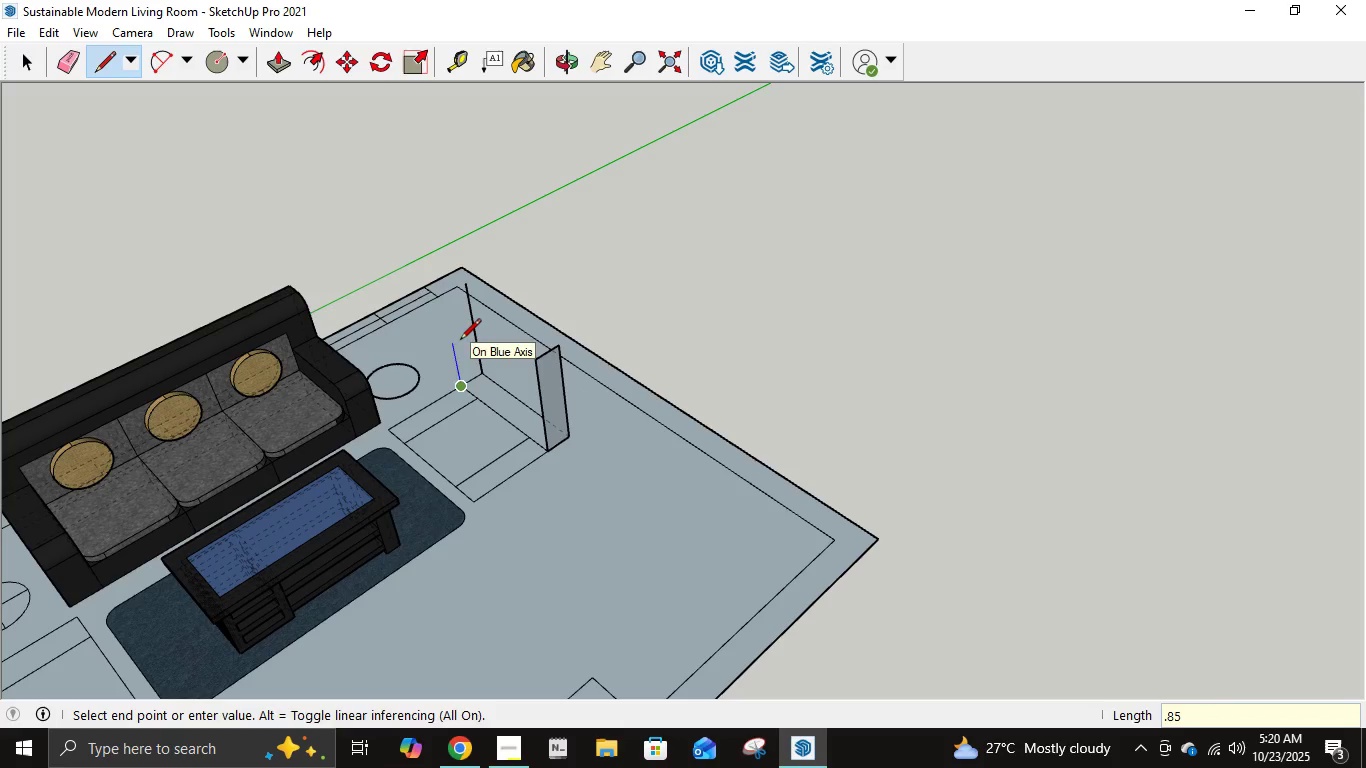 
key(Enter)
 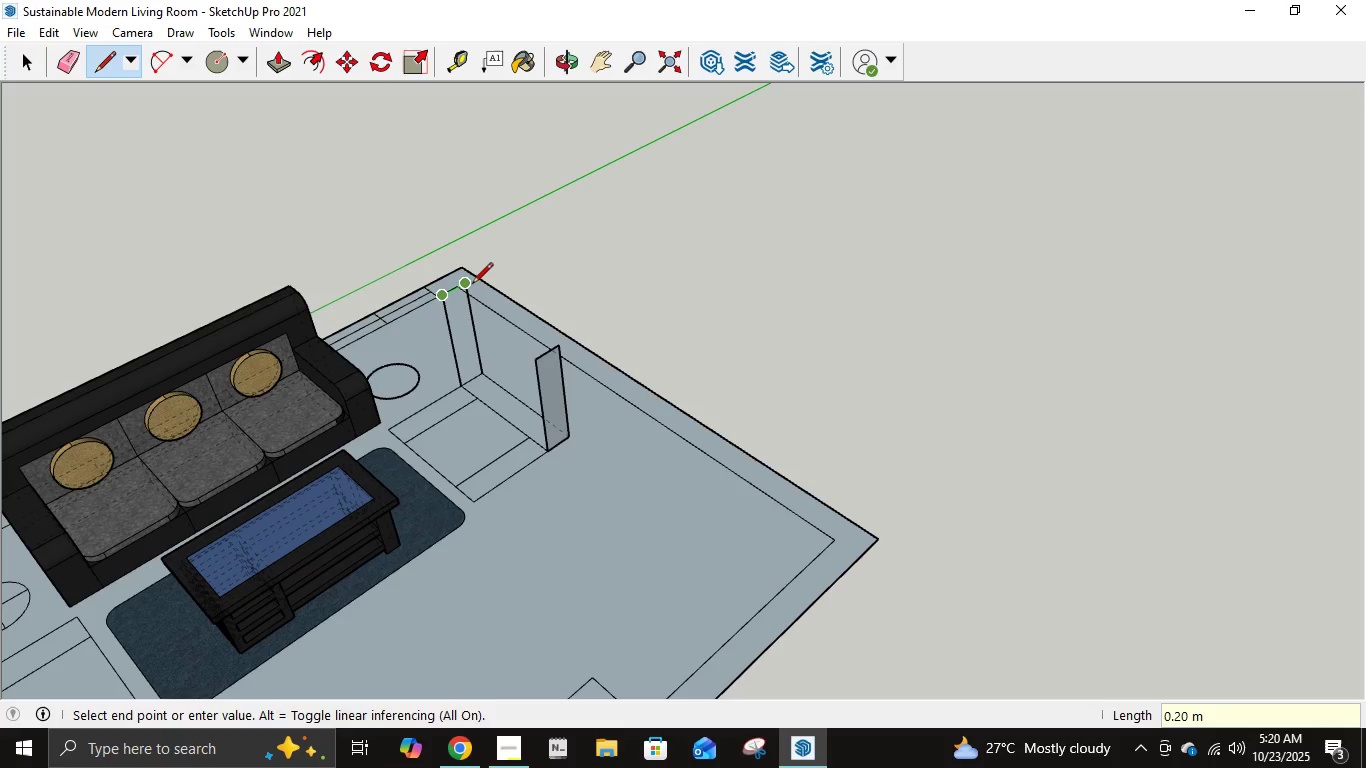 
left_click([469, 285])
 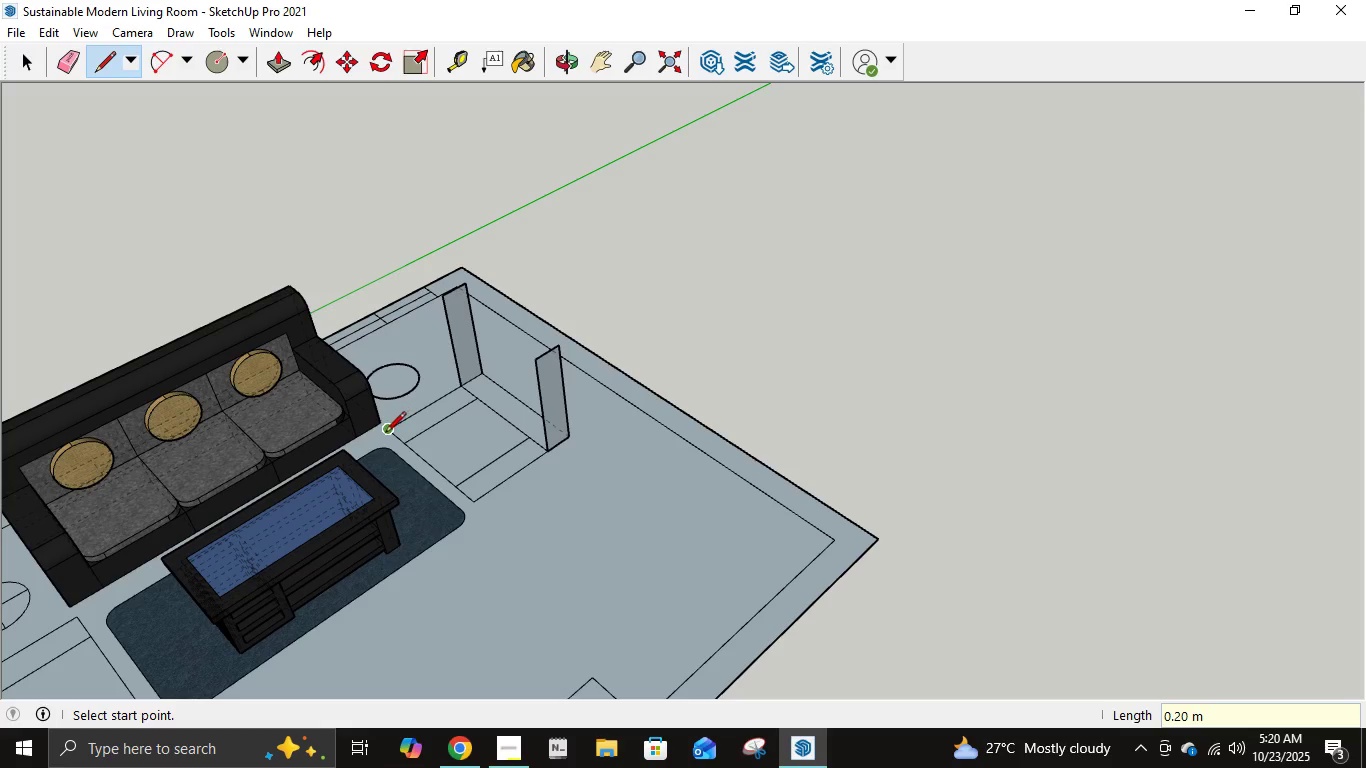 
left_click([385, 434])
 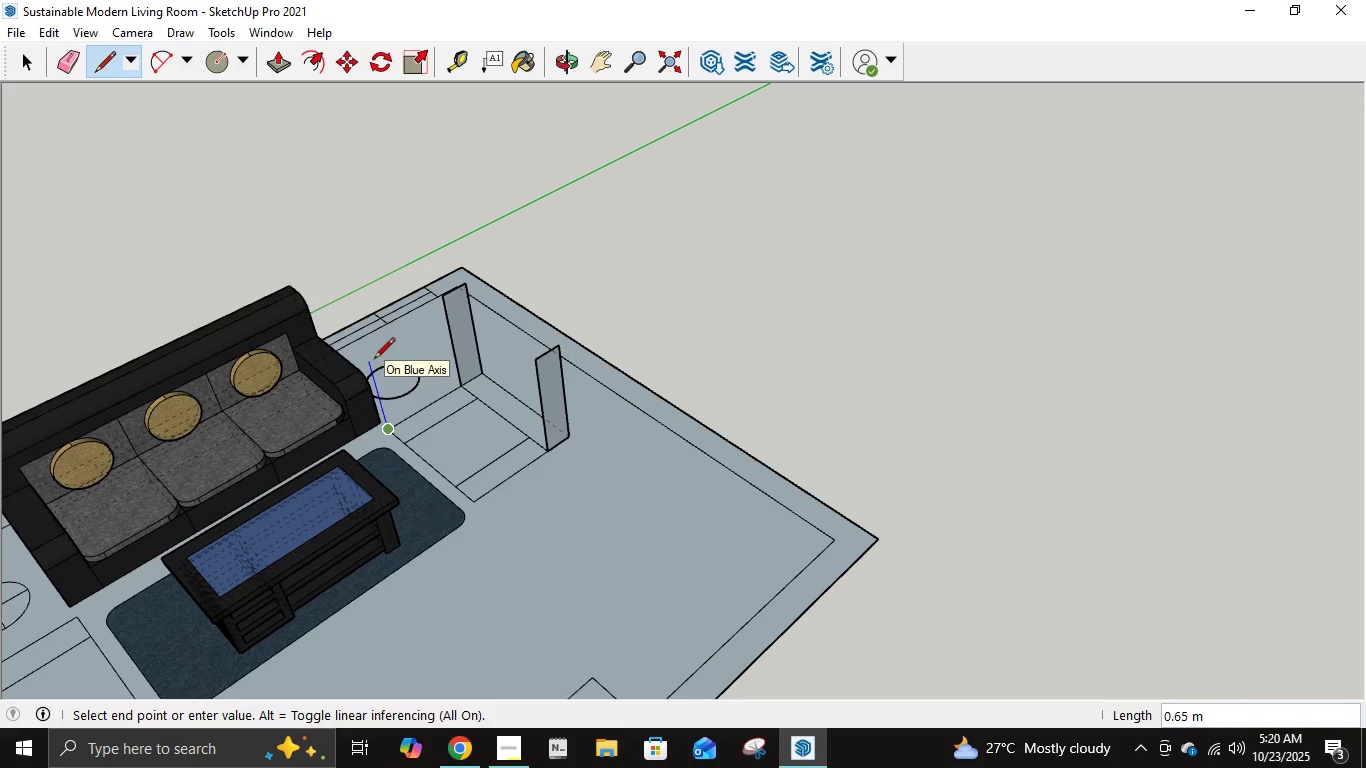 
key(Escape)
 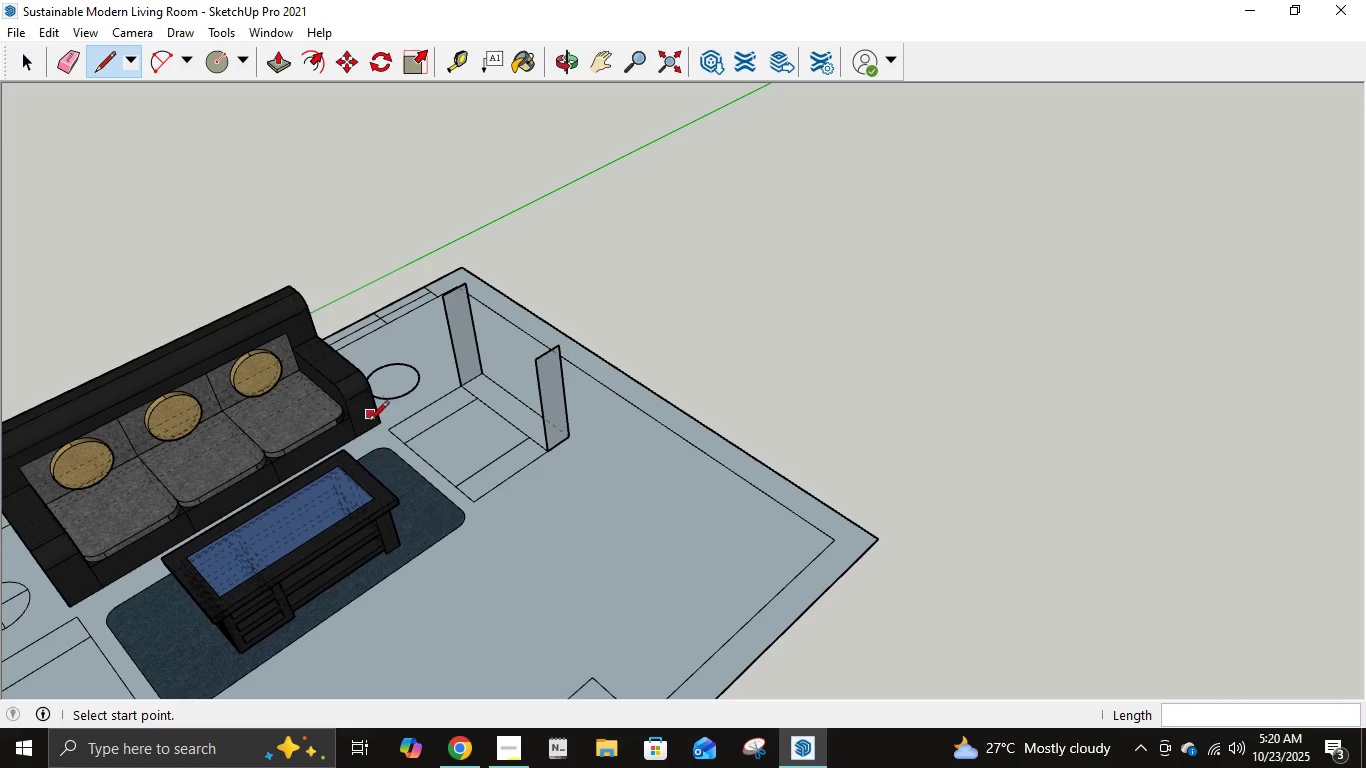 
scroll: coordinate [385, 419], scroll_direction: up, amount: 11.0
 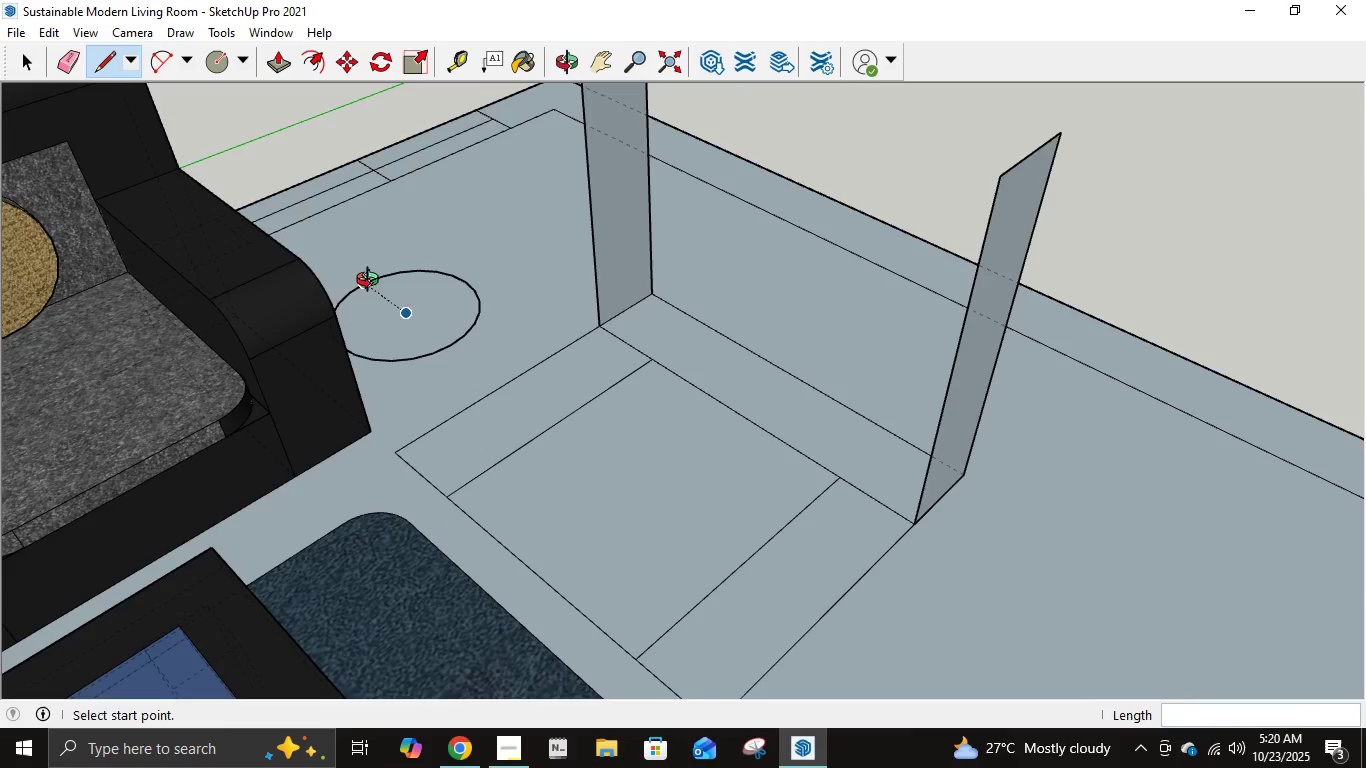 
scroll: coordinate [416, 230], scroll_direction: down, amount: 8.0
 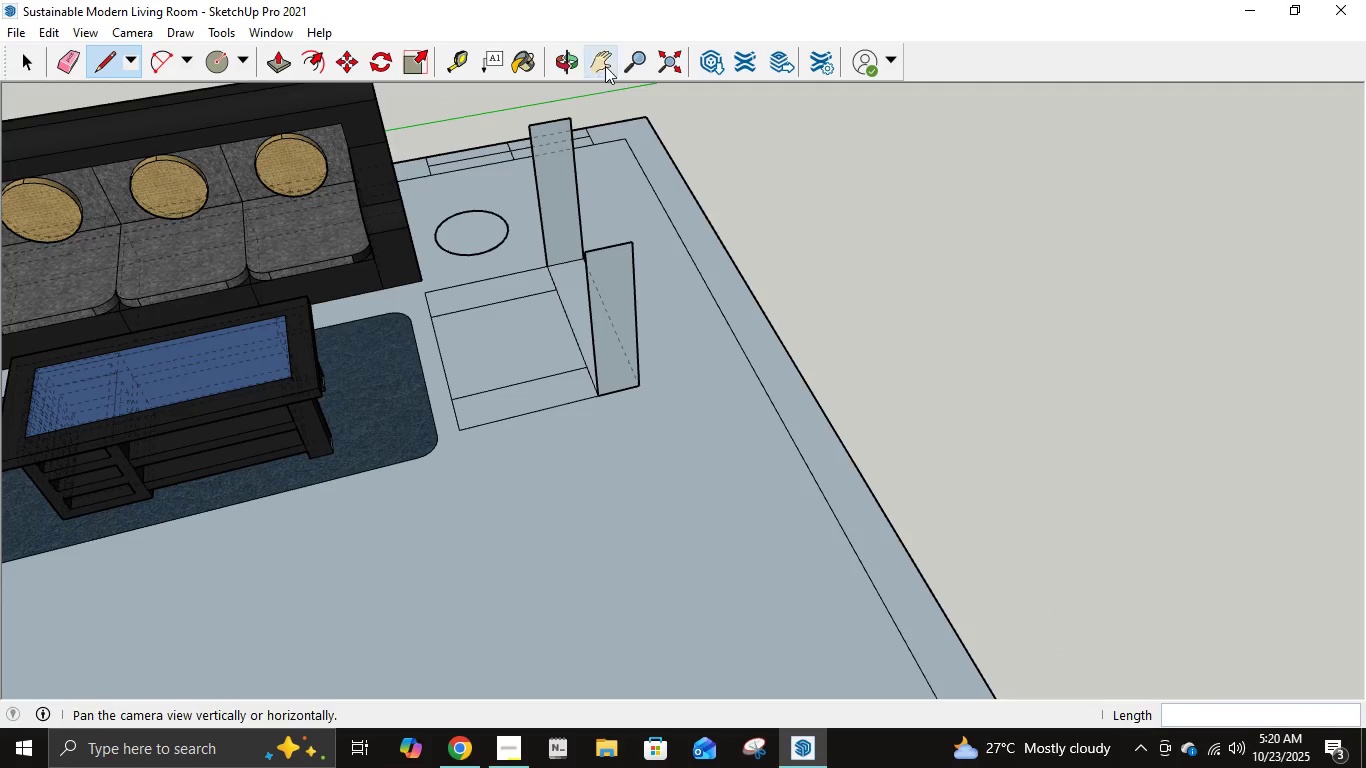 
left_click([600, 66])
 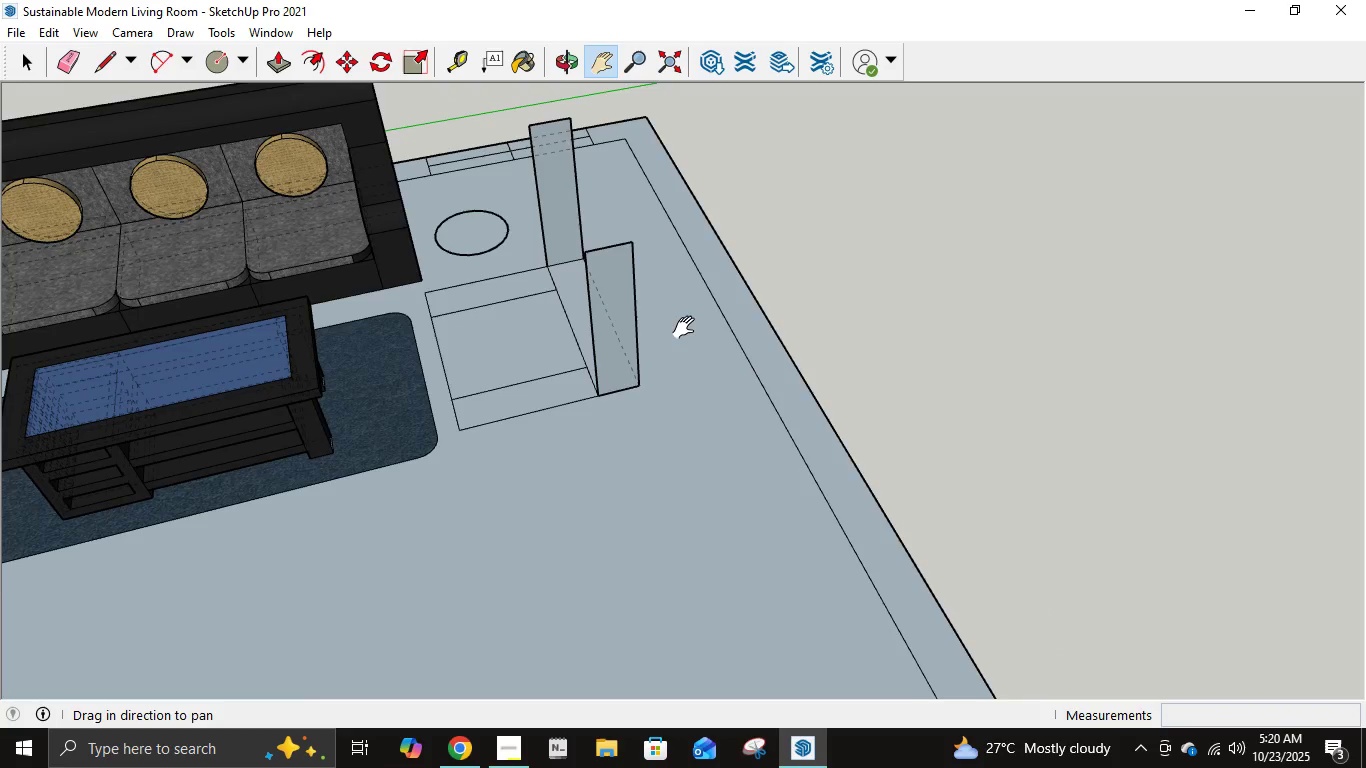 
left_click_drag(start_coordinate=[688, 328], to_coordinate=[599, 668])
 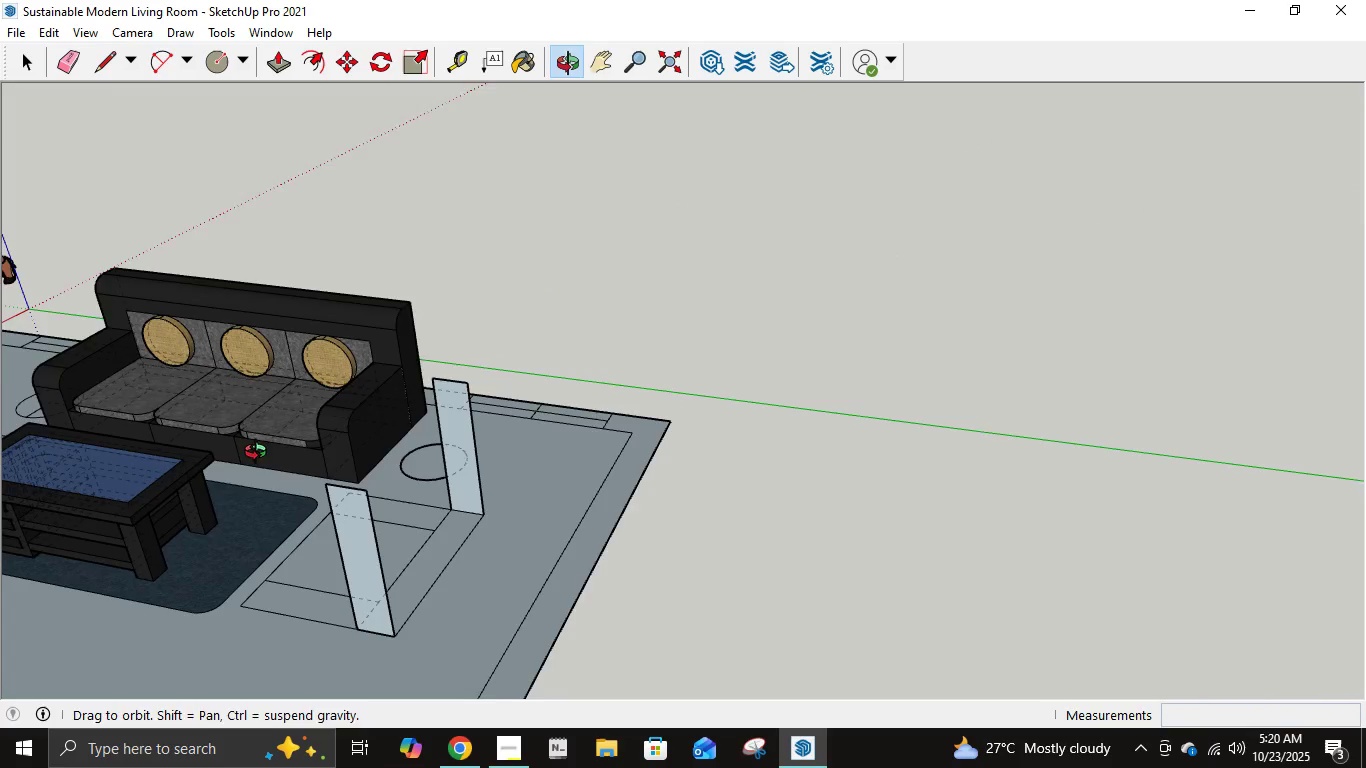 
scroll: coordinate [483, 316], scroll_direction: up, amount: 7.0
 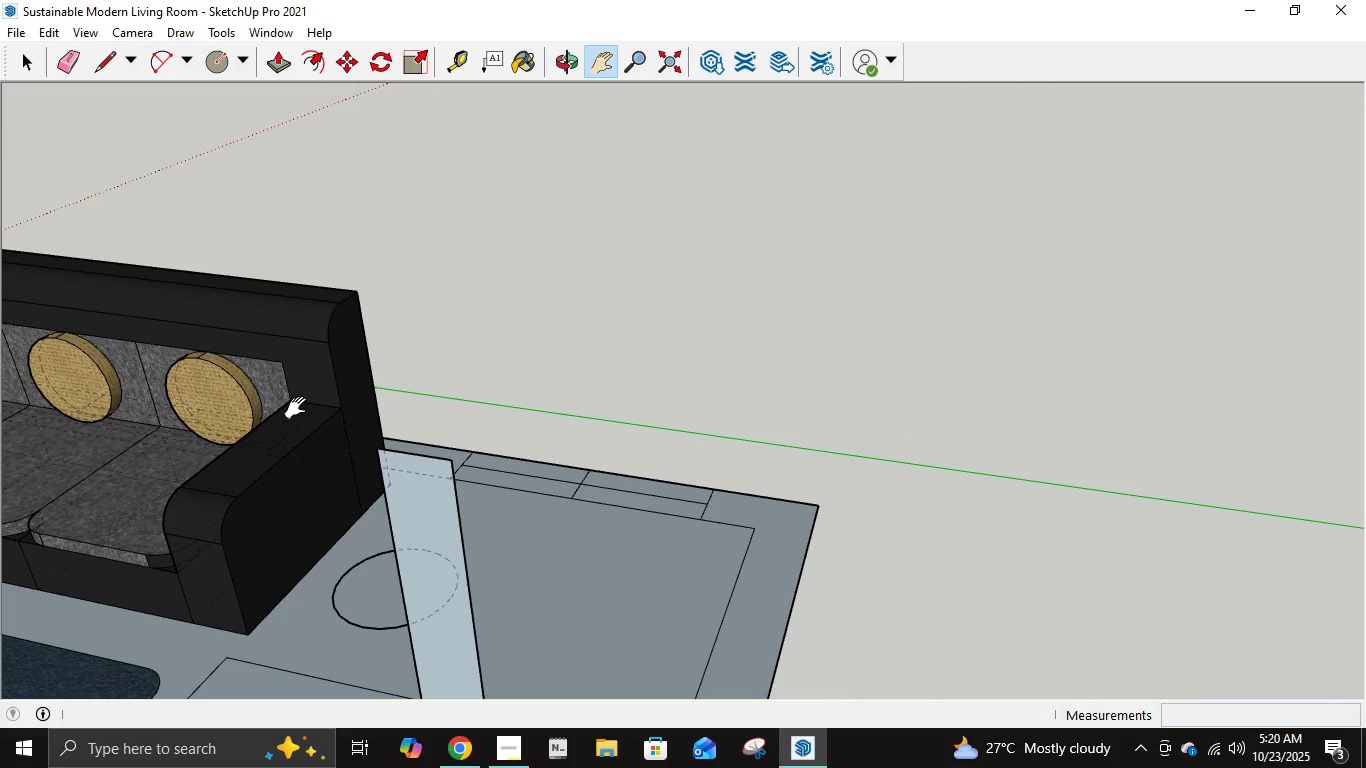 
key(L)
 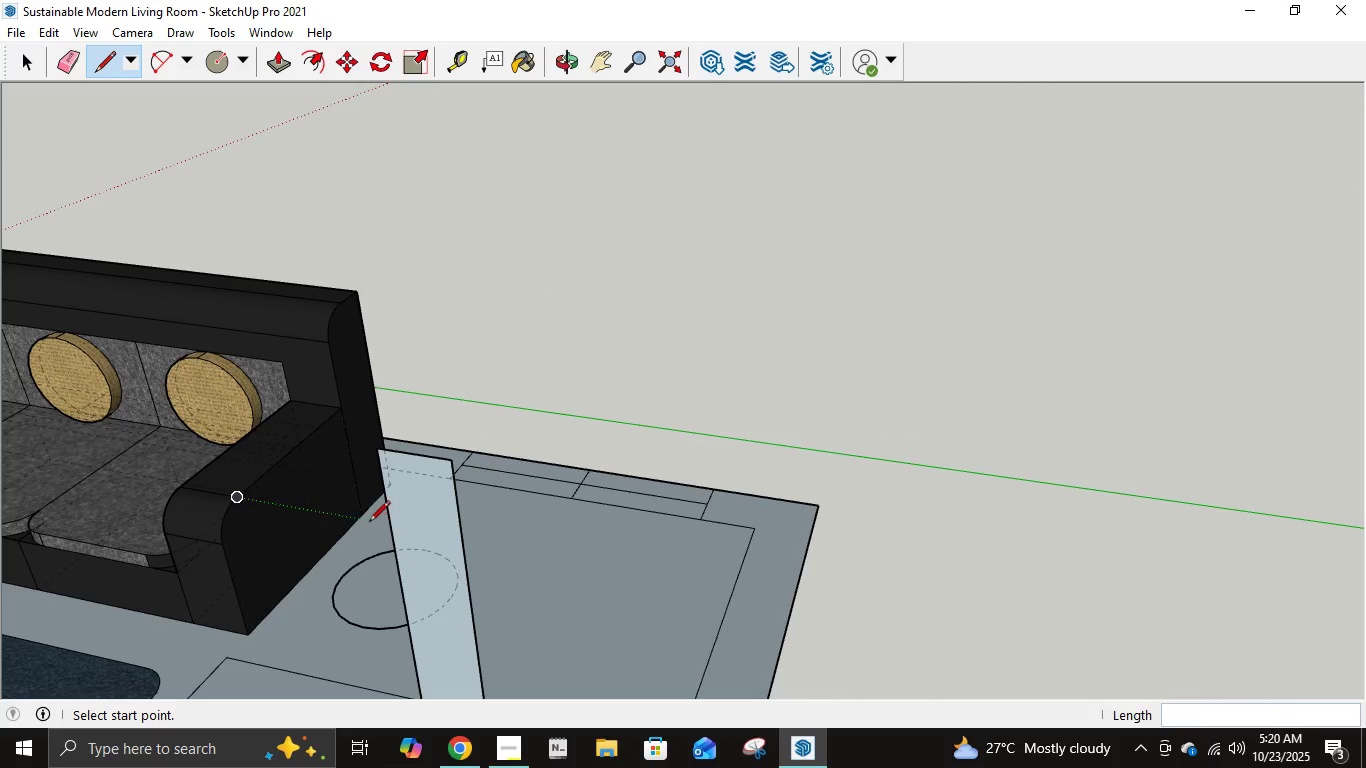 
left_click([360, 512])
 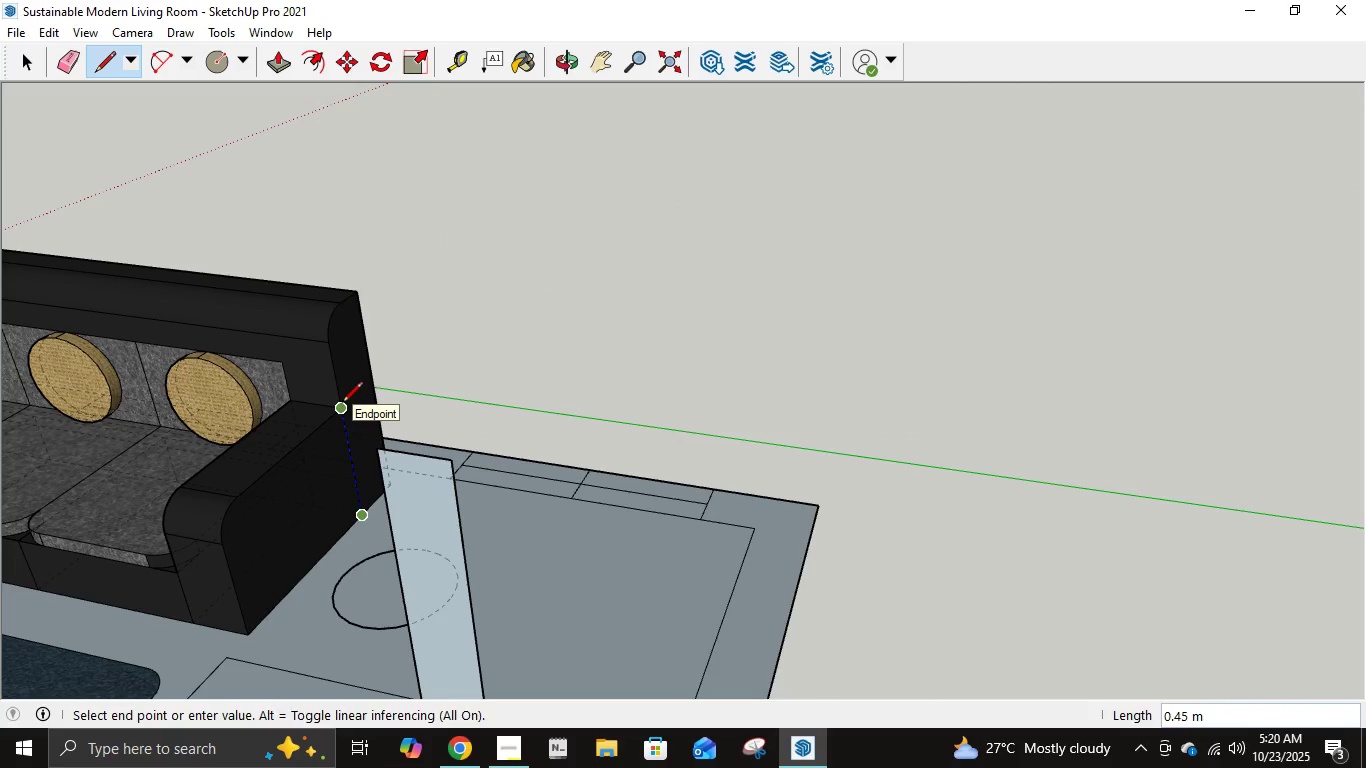 
key(Escape)
 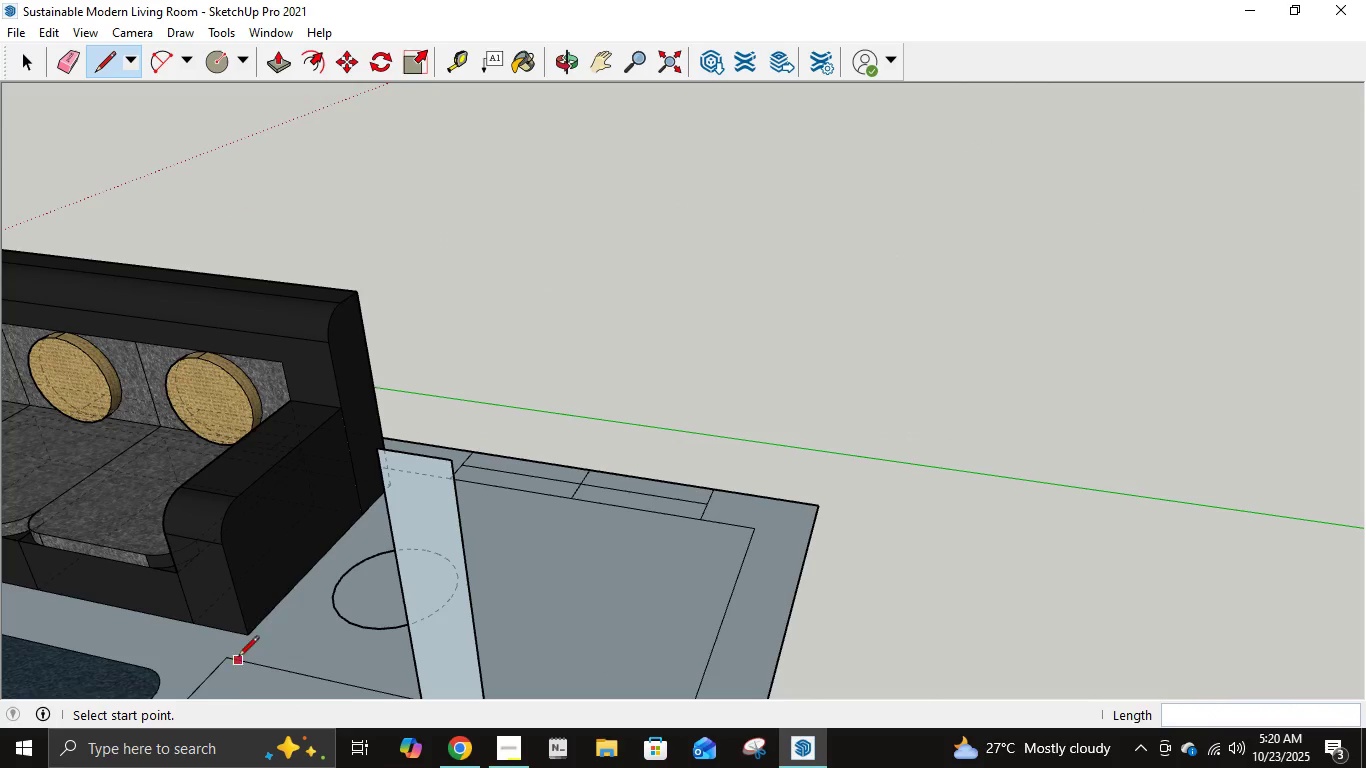 
left_click([229, 648])
 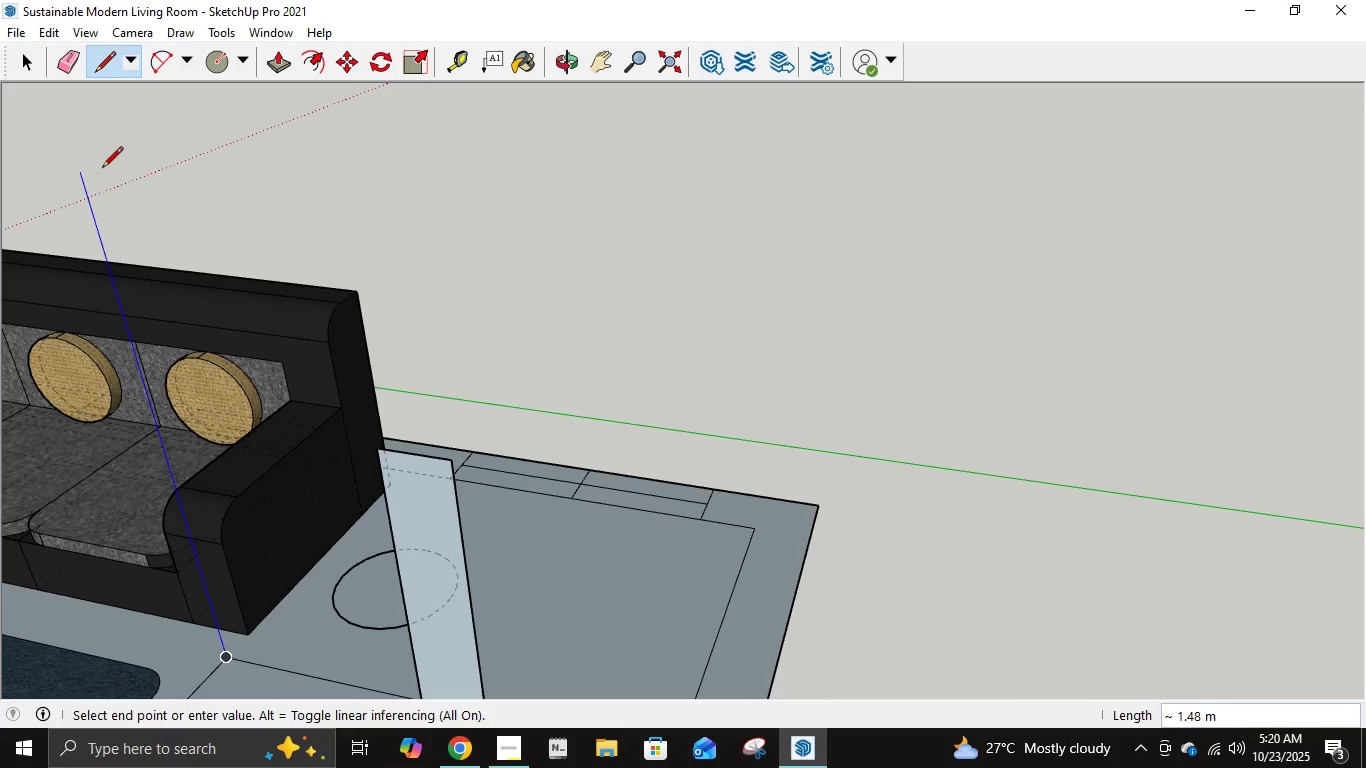 
key(NumpadDecimal)
 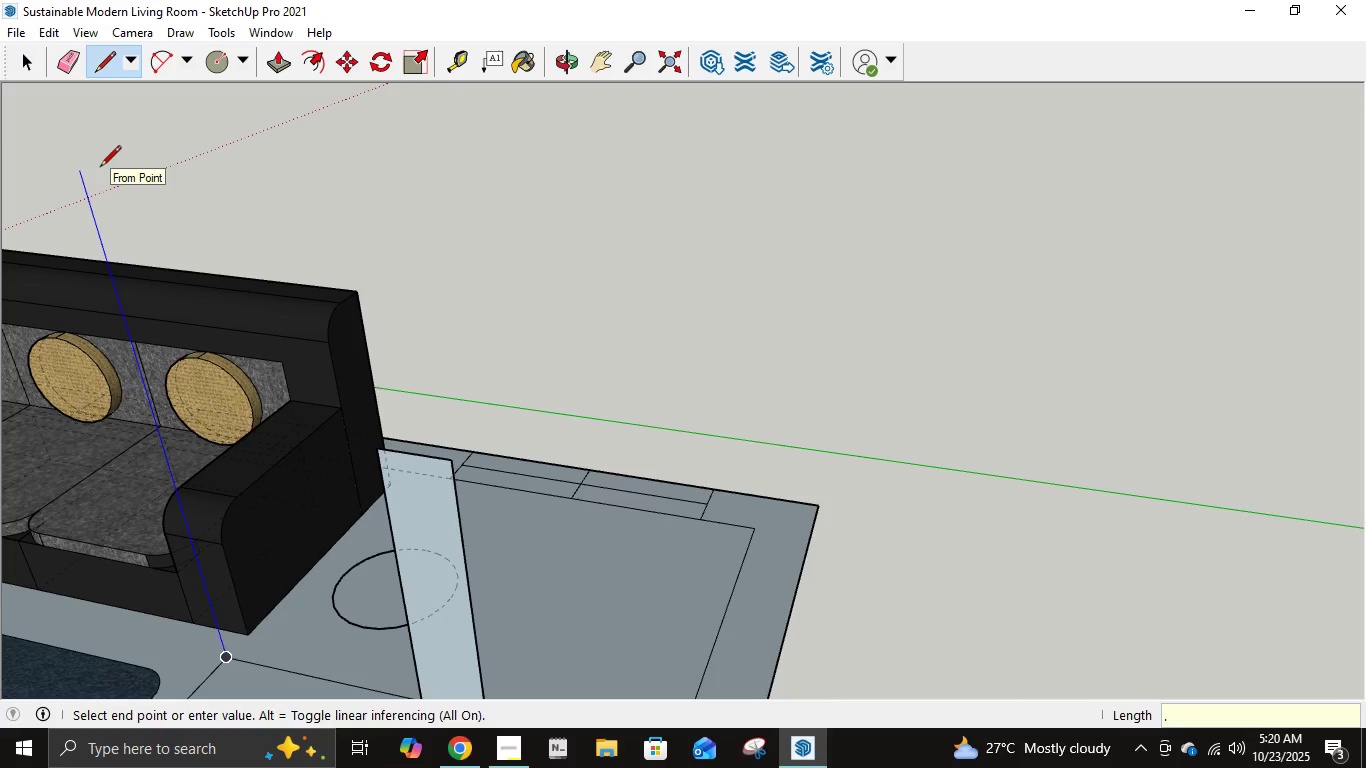 
key(Numpad4)
 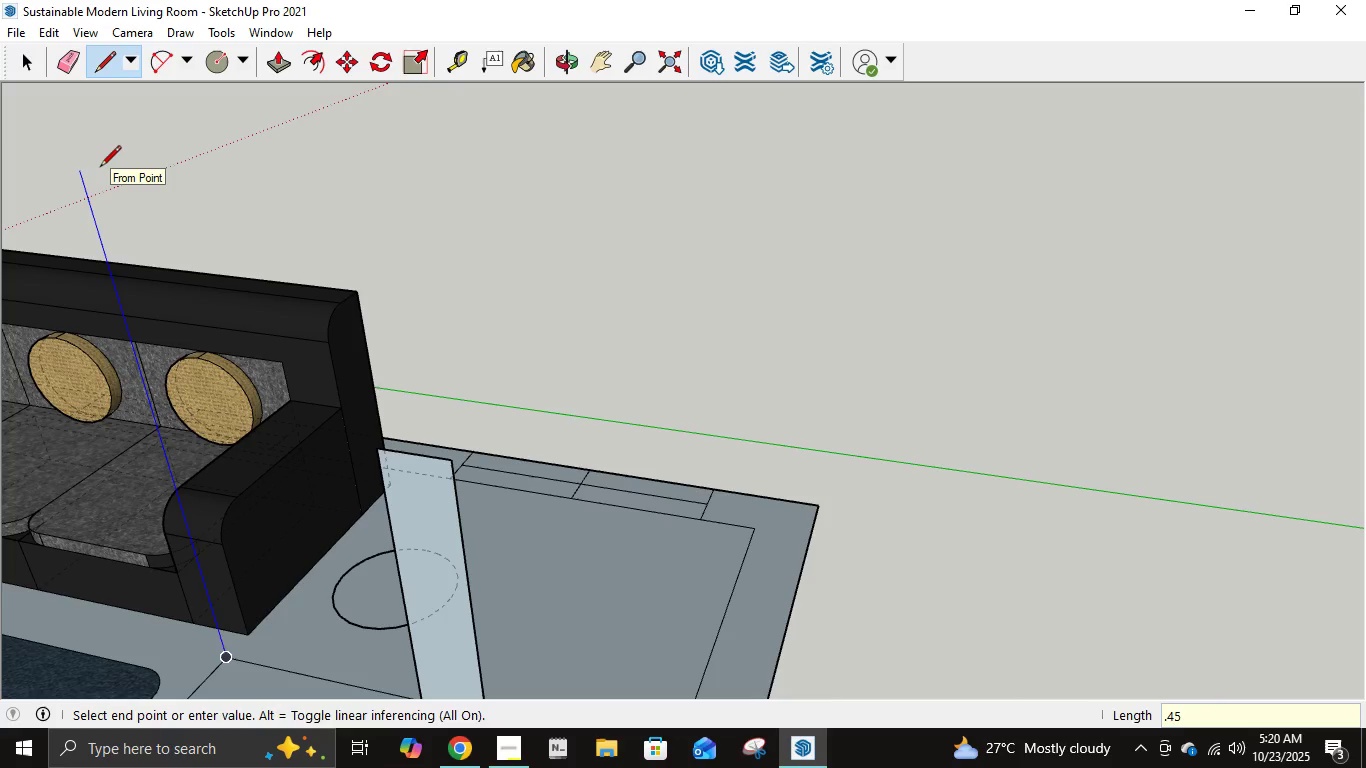 
key(Numpad5)
 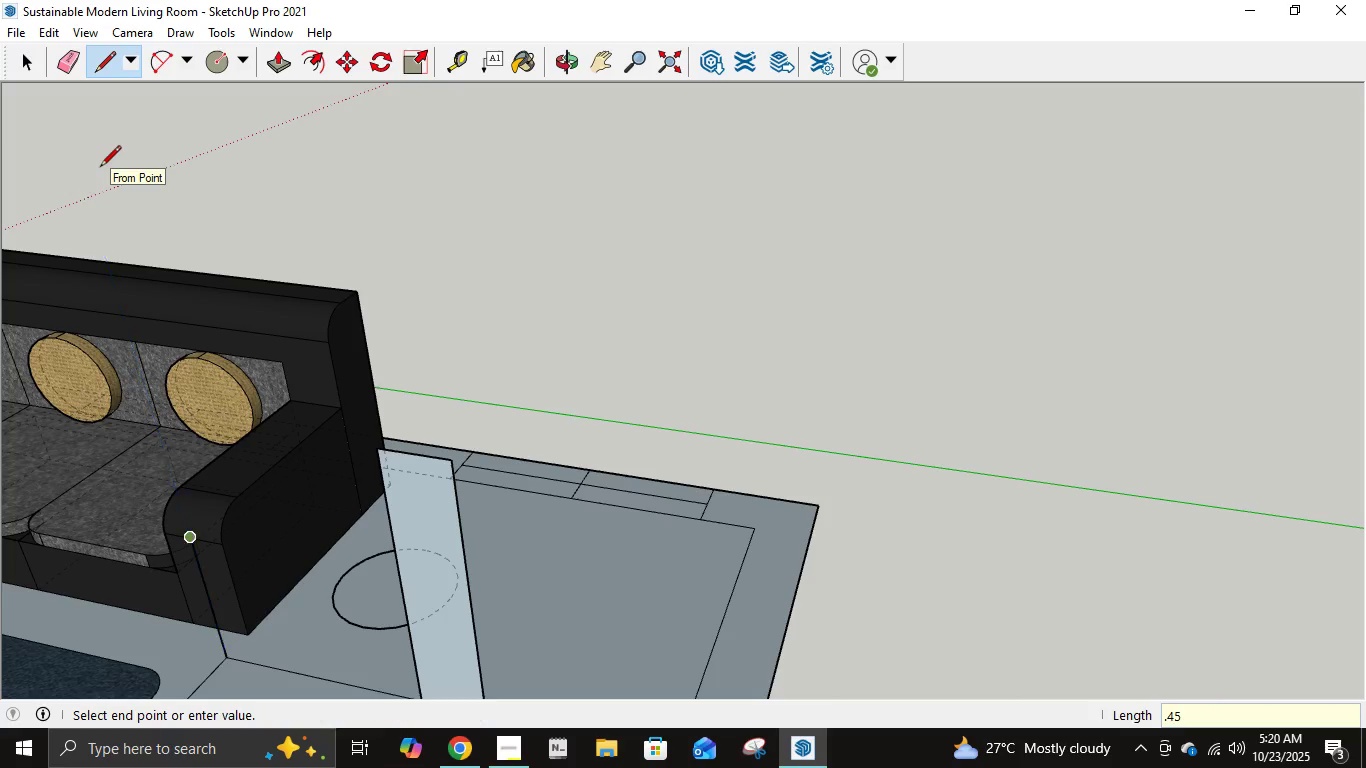 
key(NumpadEnter)
 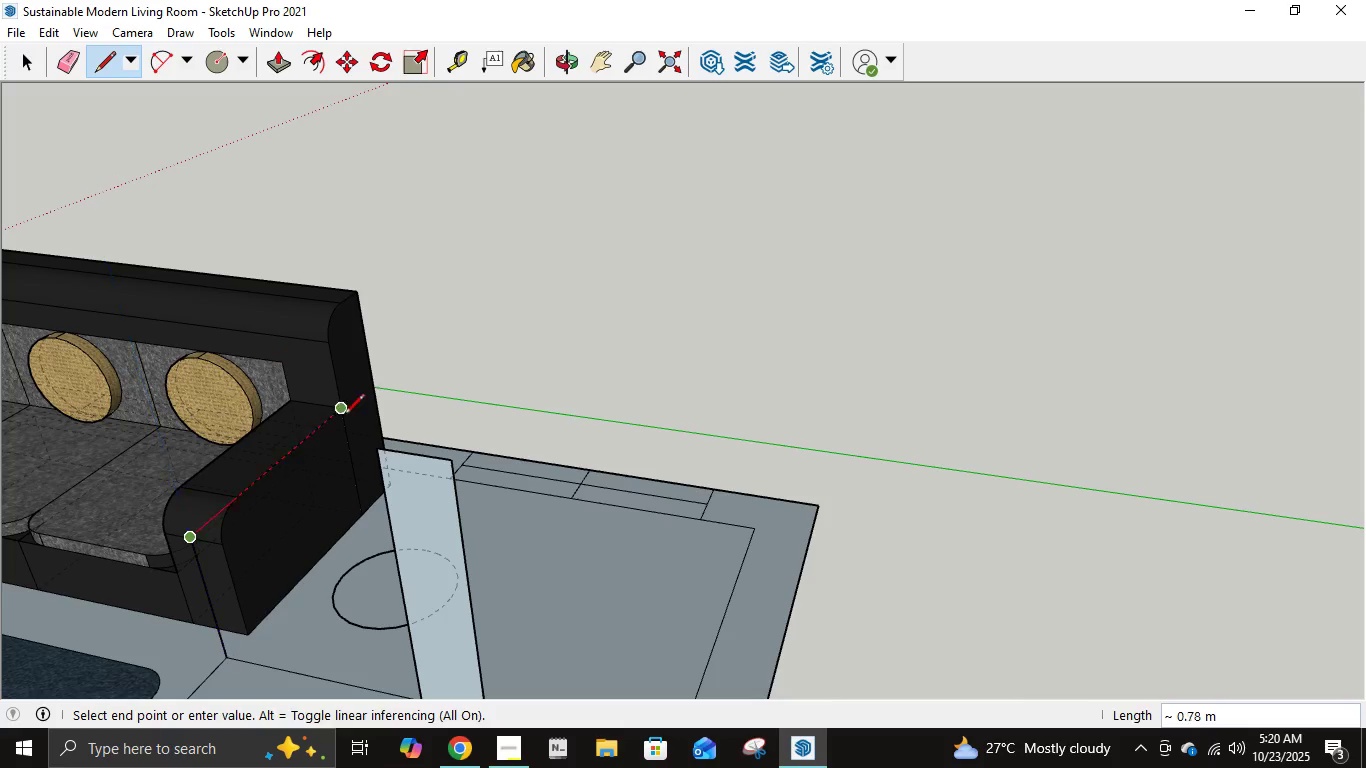 
wait(6.85)
 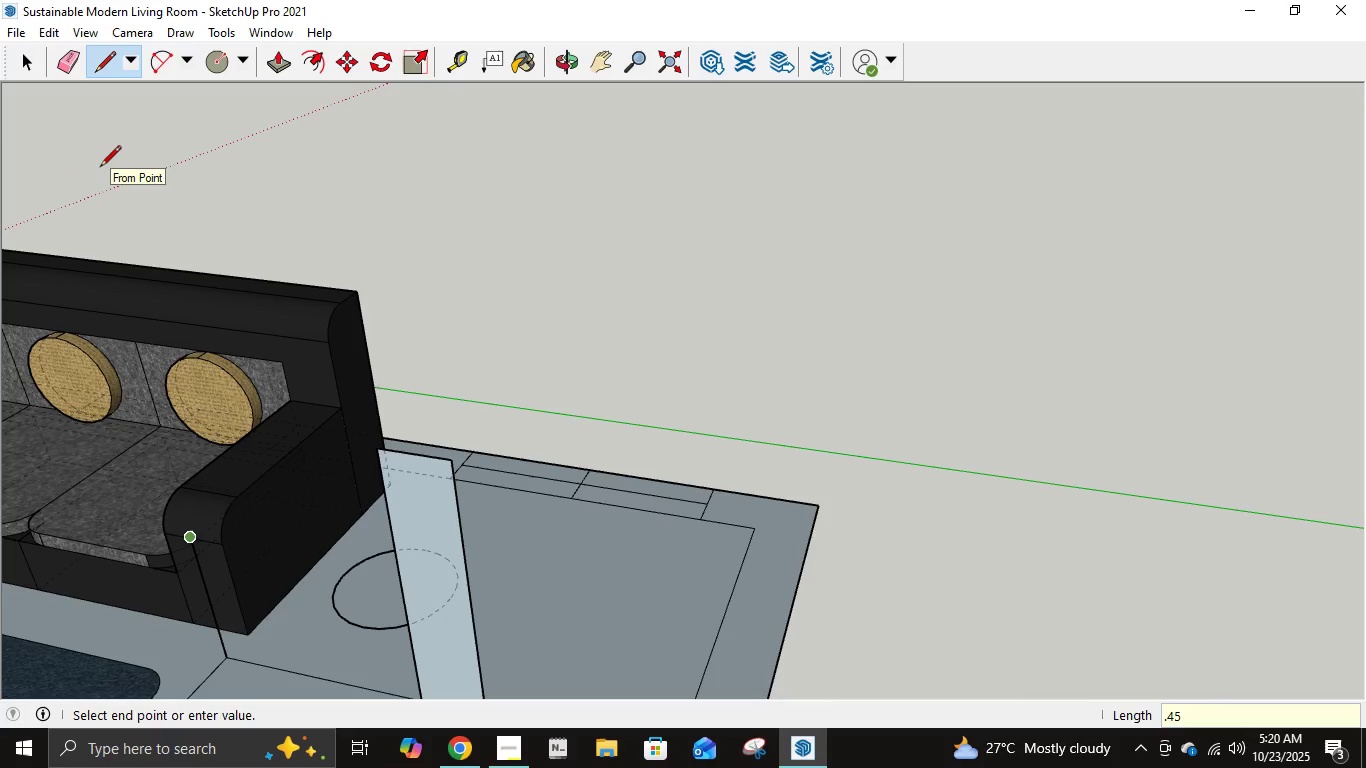 
left_click([393, 580])
 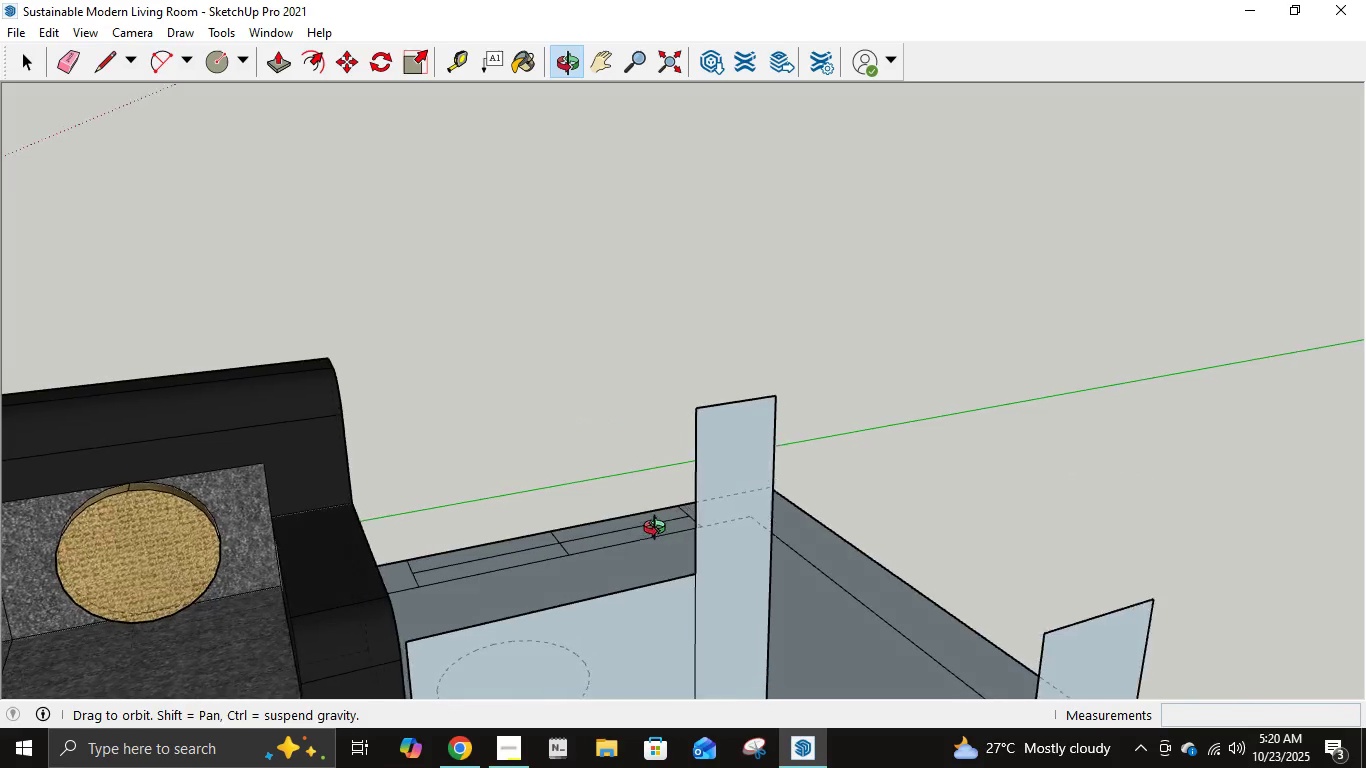 
scroll: coordinate [675, 517], scroll_direction: down, amount: 8.0
 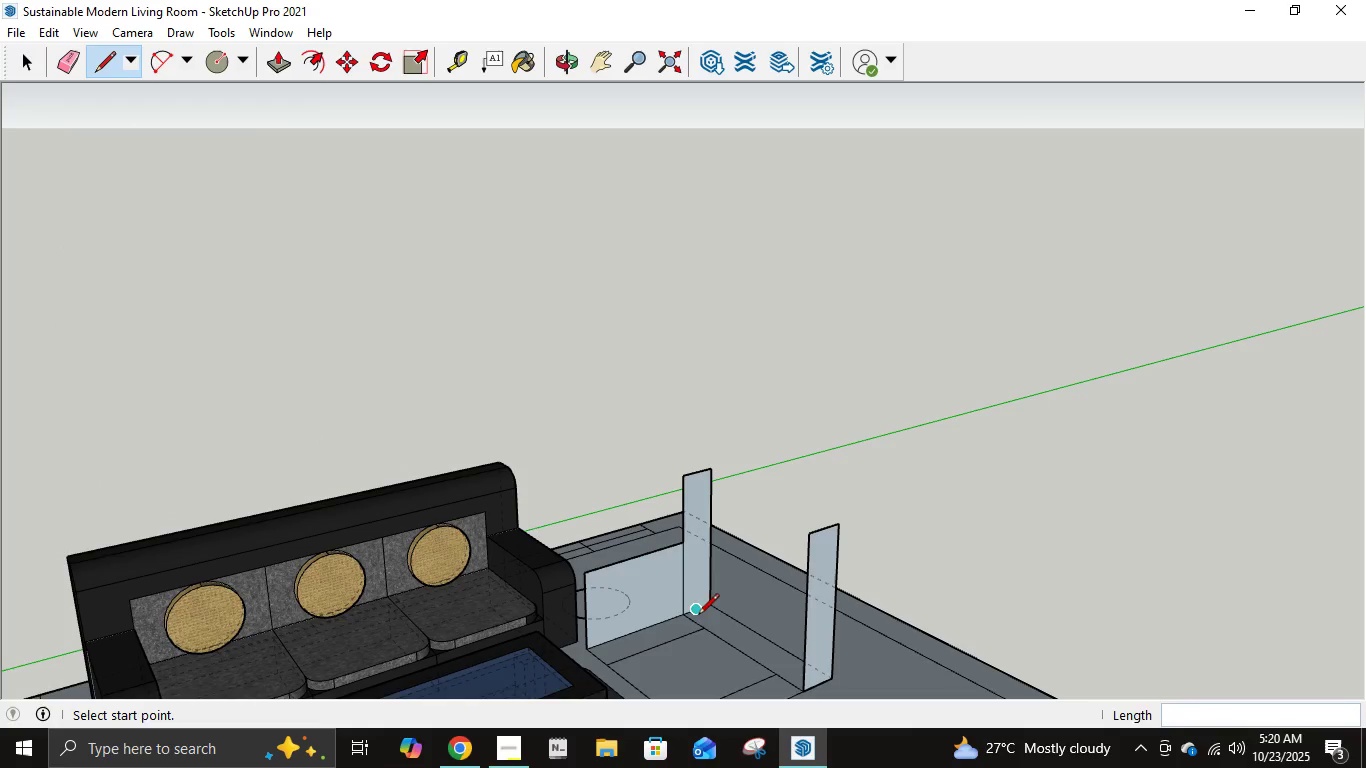 
left_click([702, 636])
 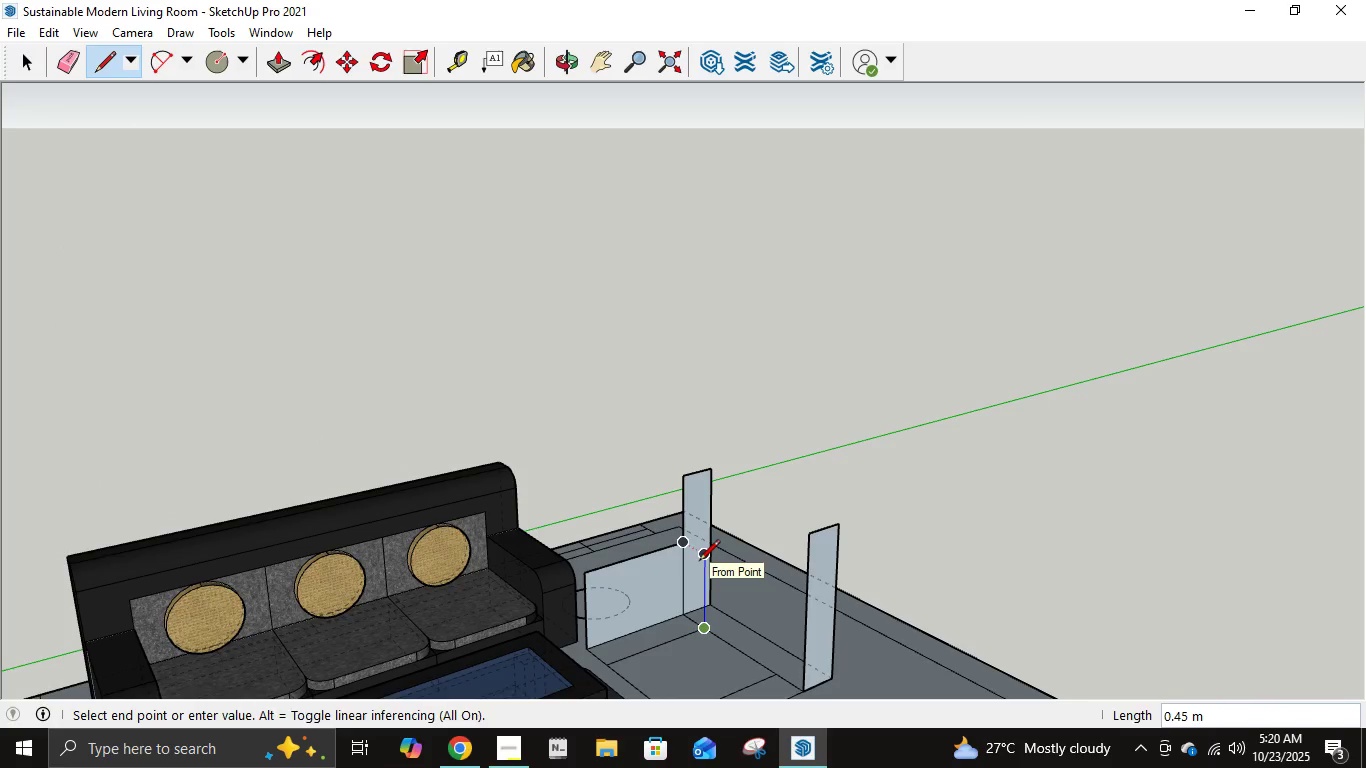 
key(NumpadDecimal)
 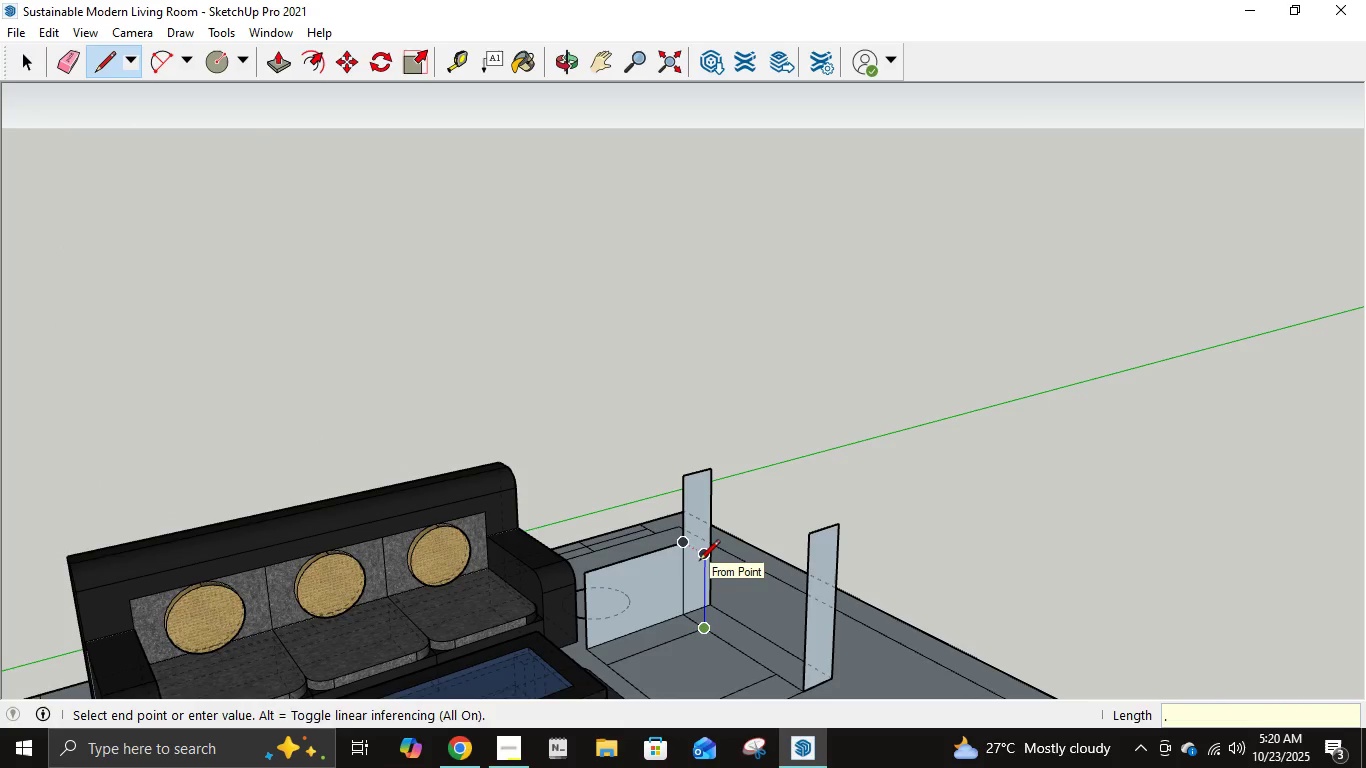 
key(Numpad4)
 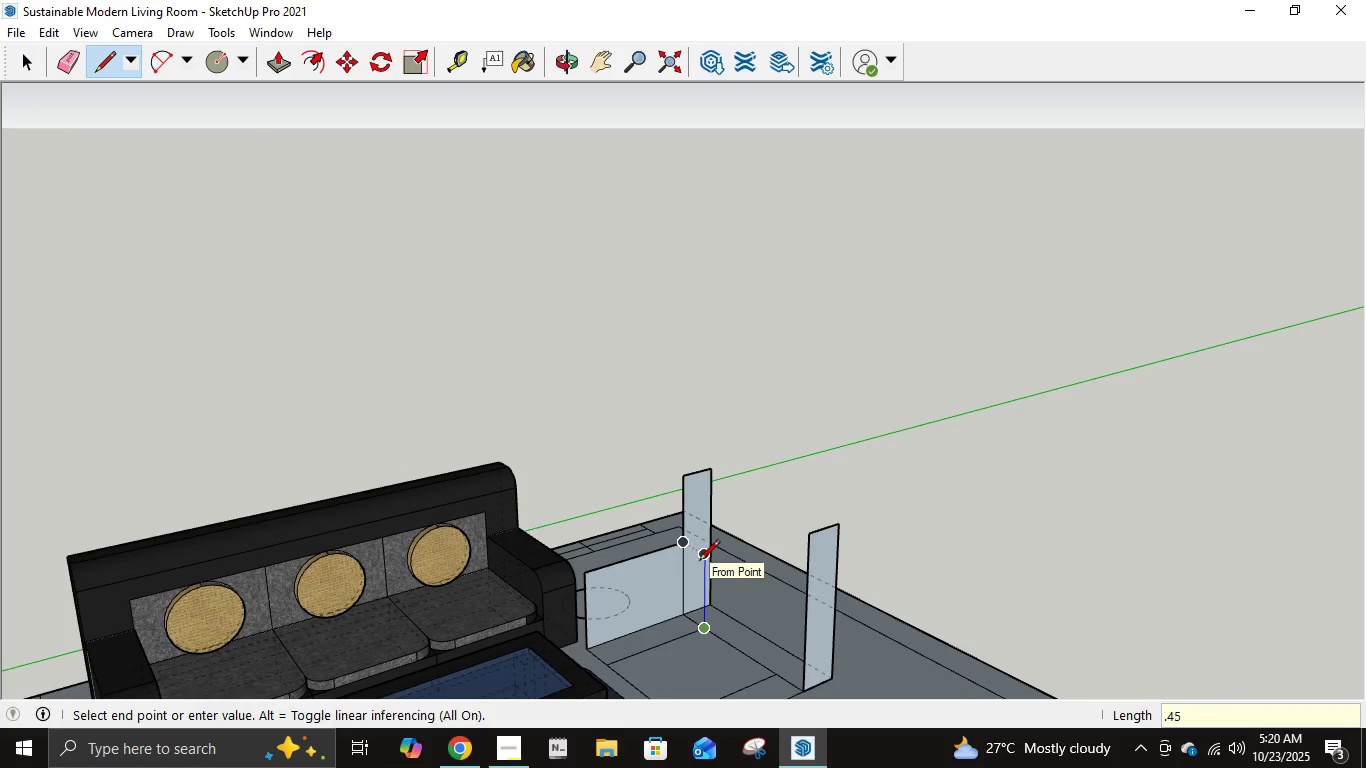 
key(Numpad5)
 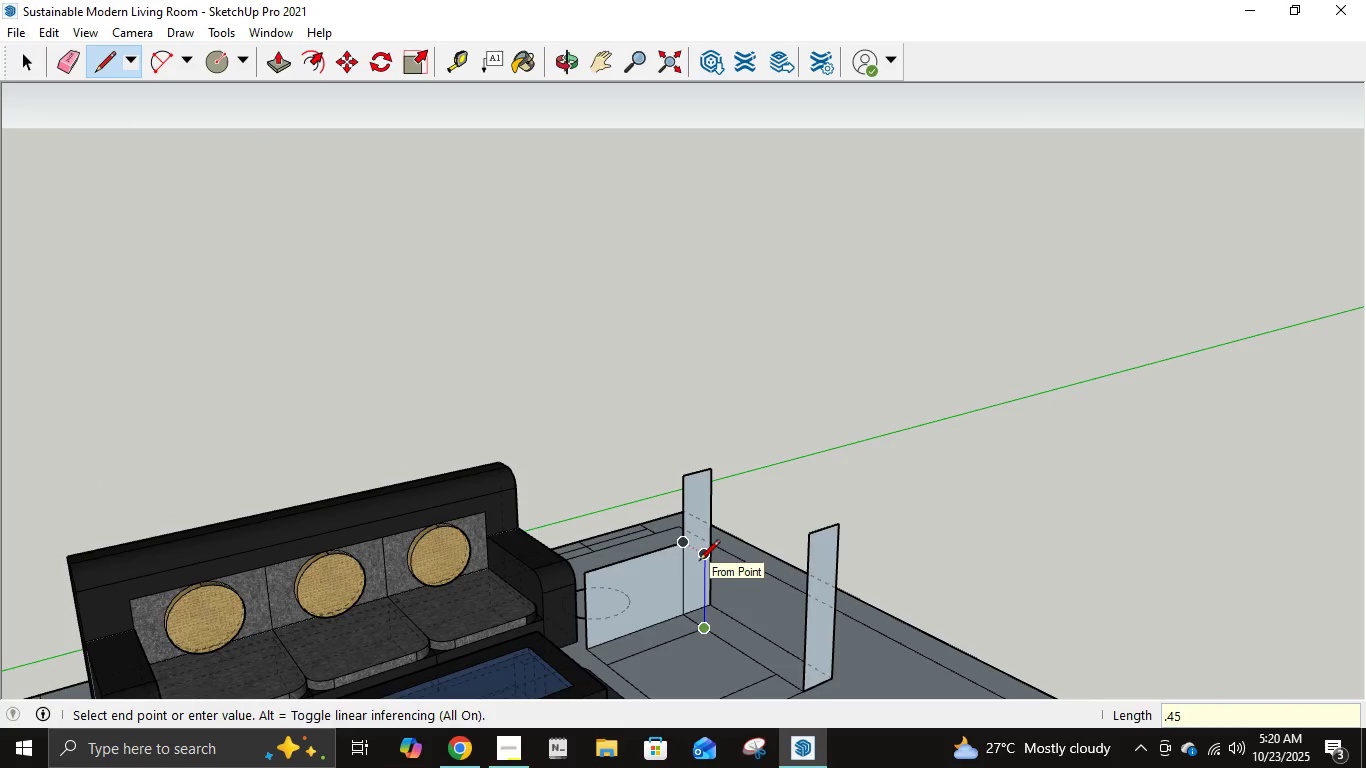 
key(NumpadEnter)
 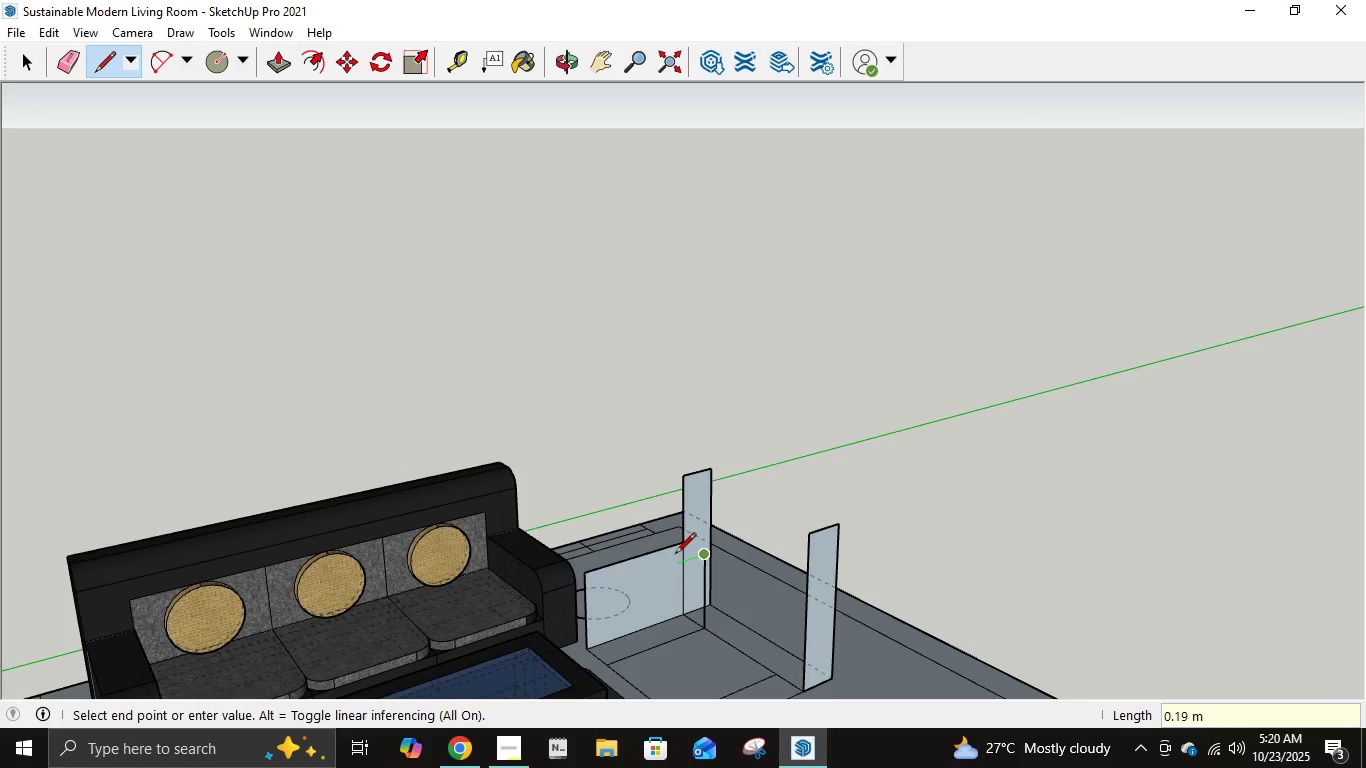 
left_click([678, 547])
 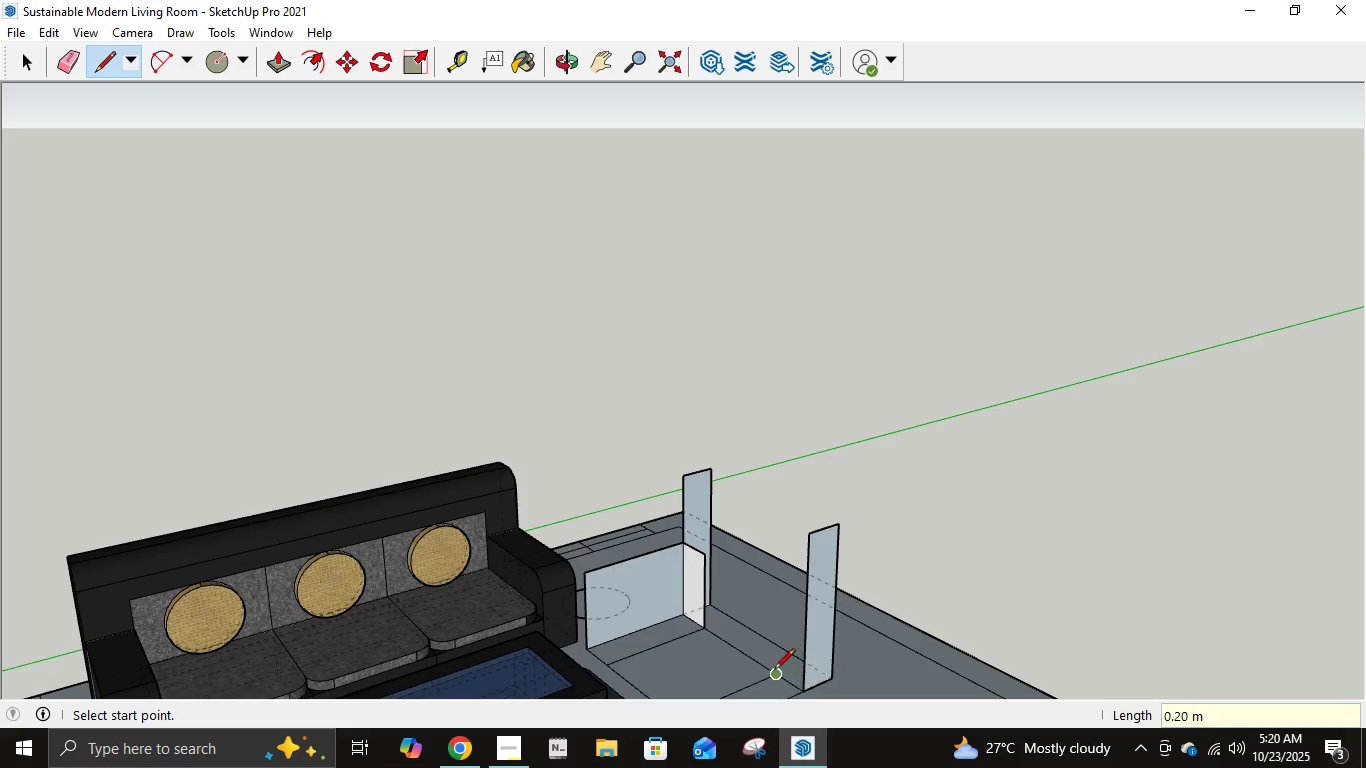 
left_click([773, 678])
 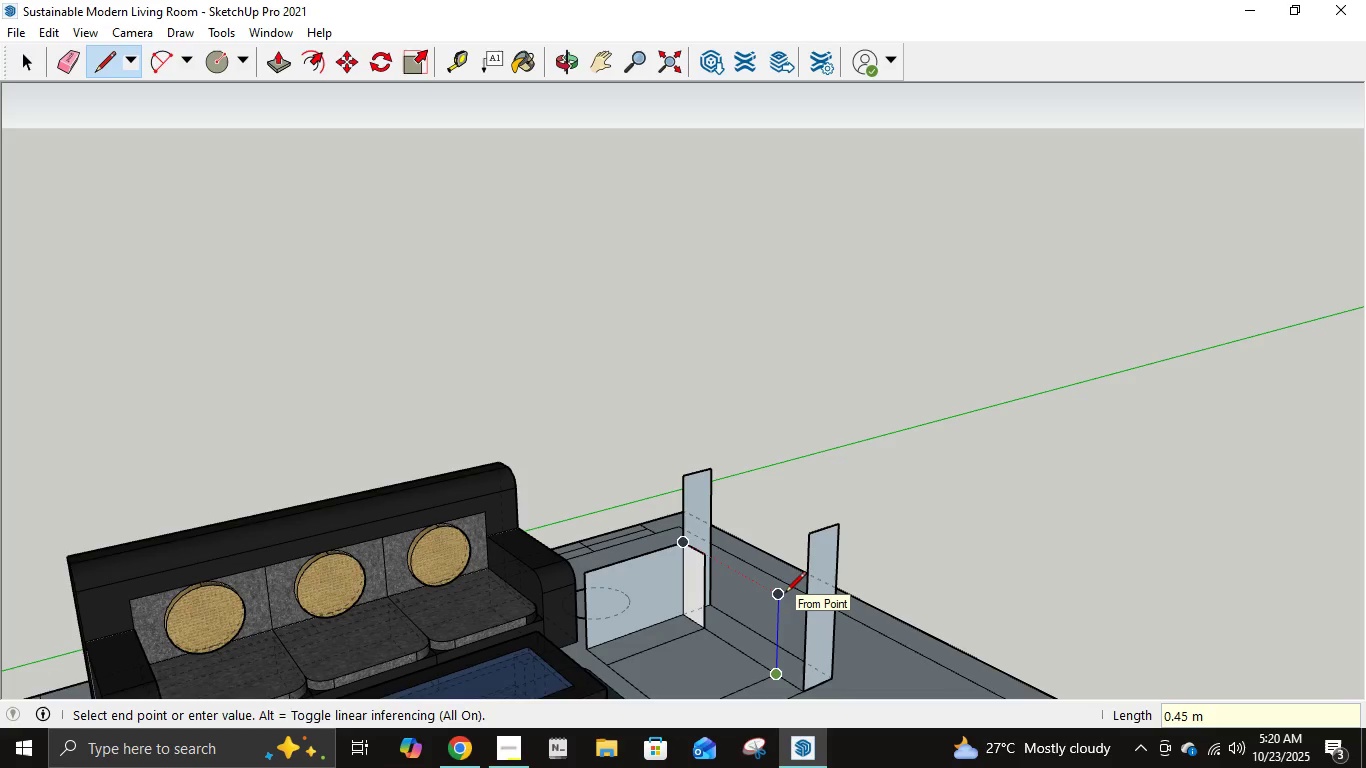 
key(NumpadDecimal)
 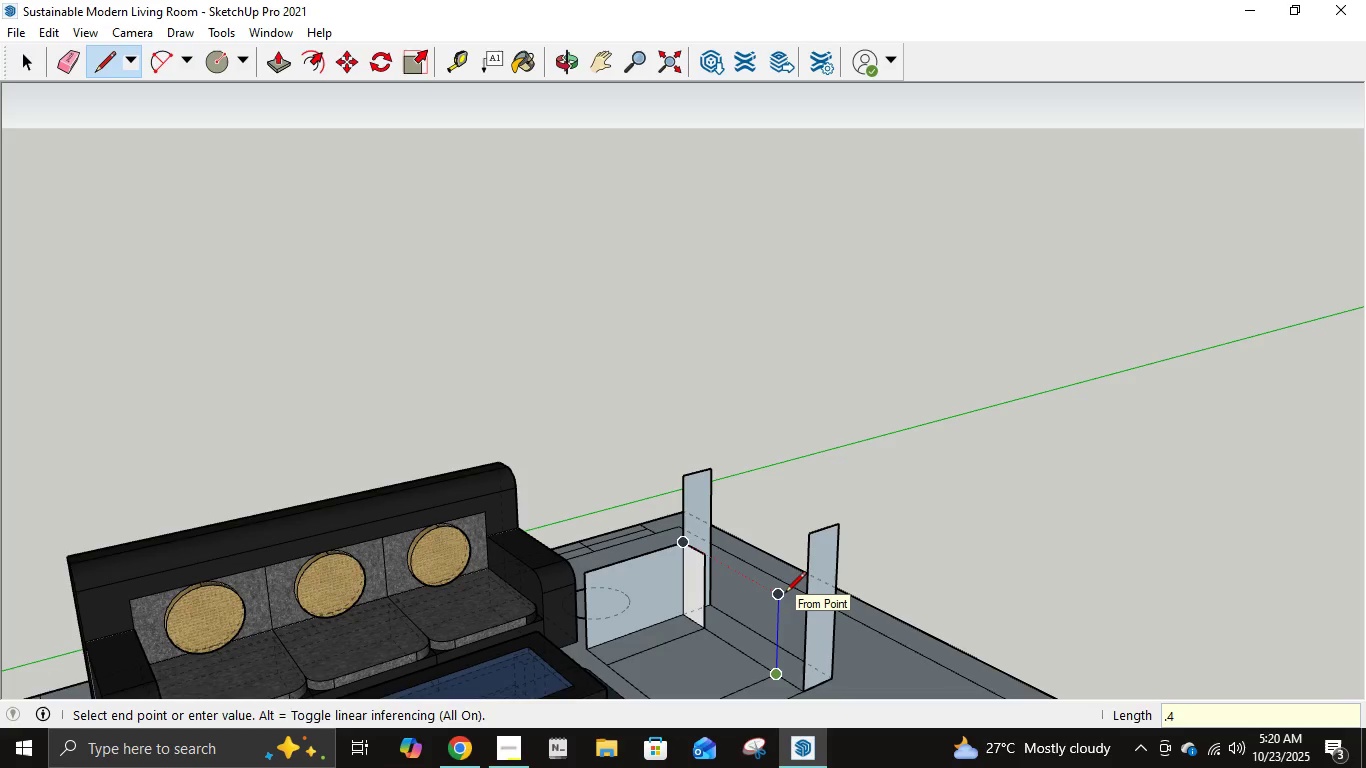 
key(Numpad4)
 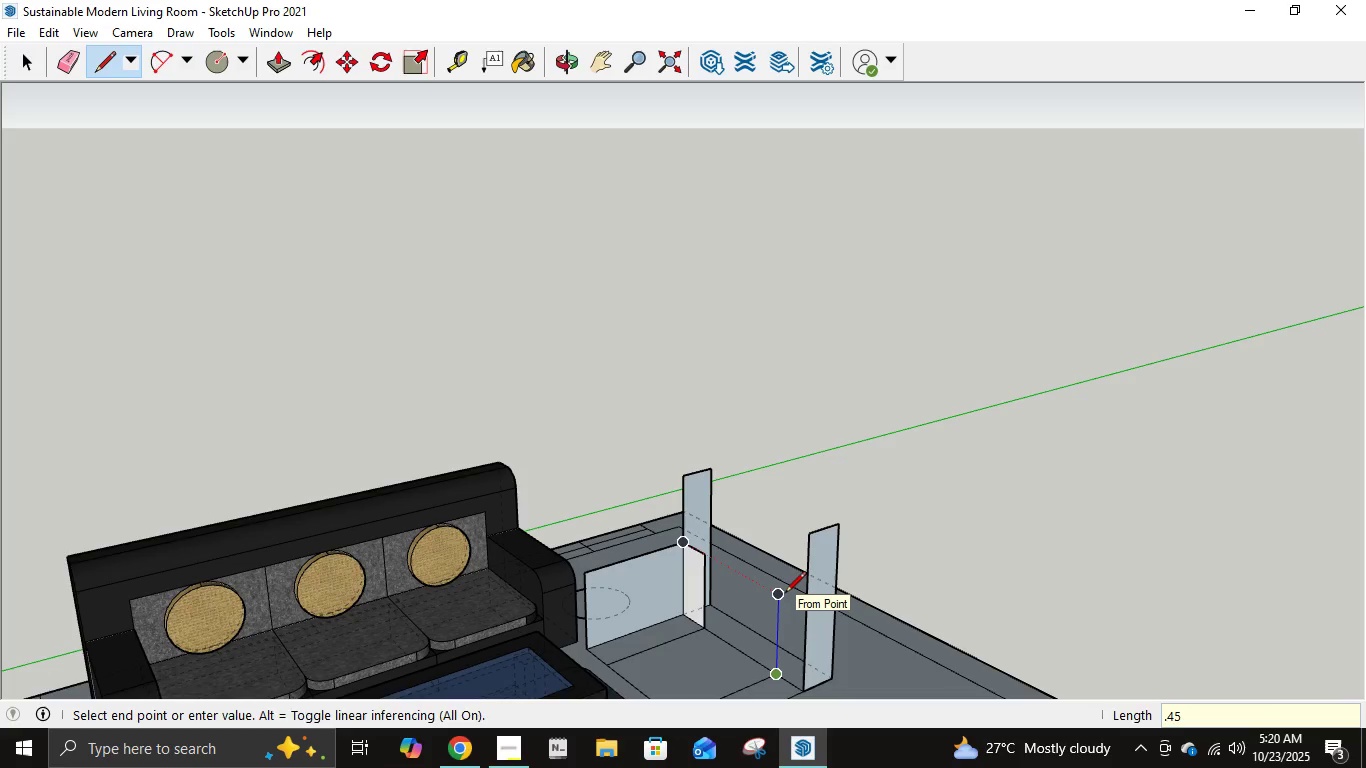 
key(Numpad5)
 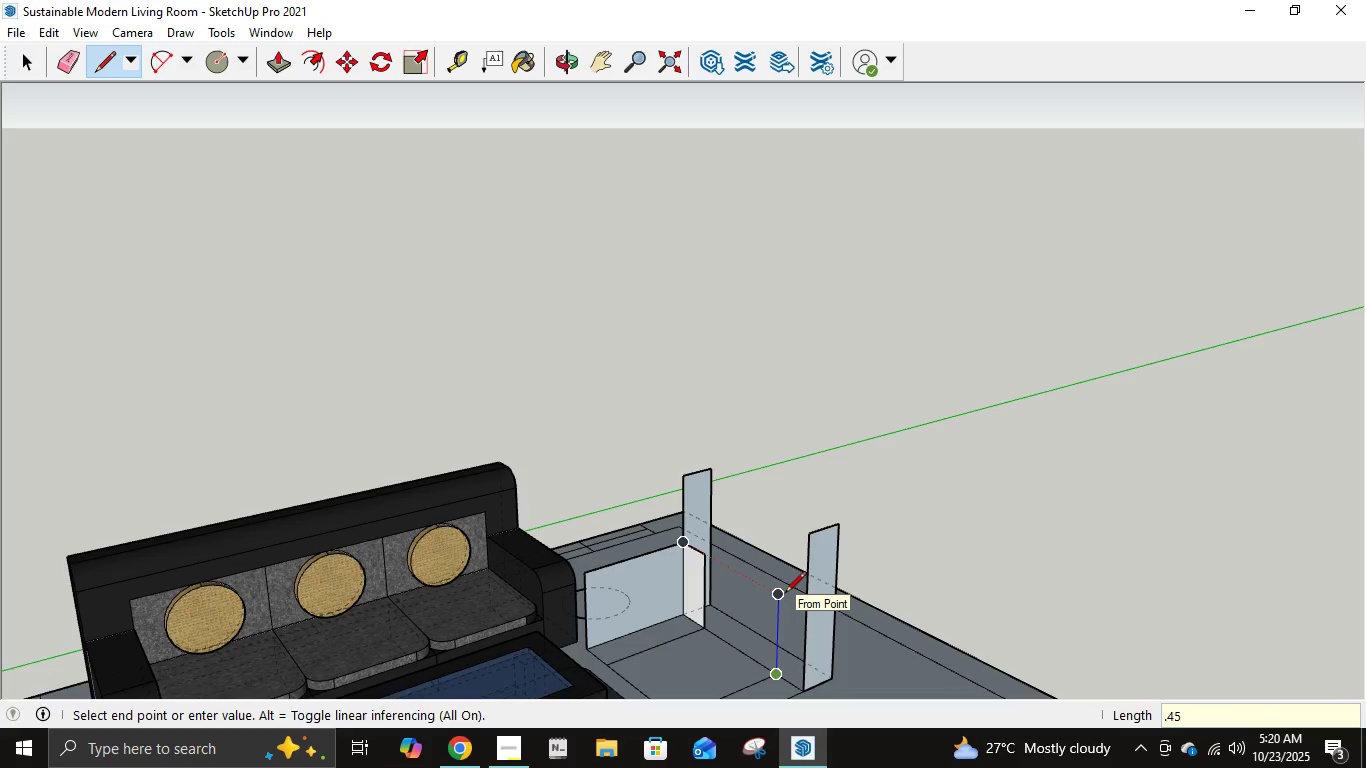 
key(NumpadEnter)
 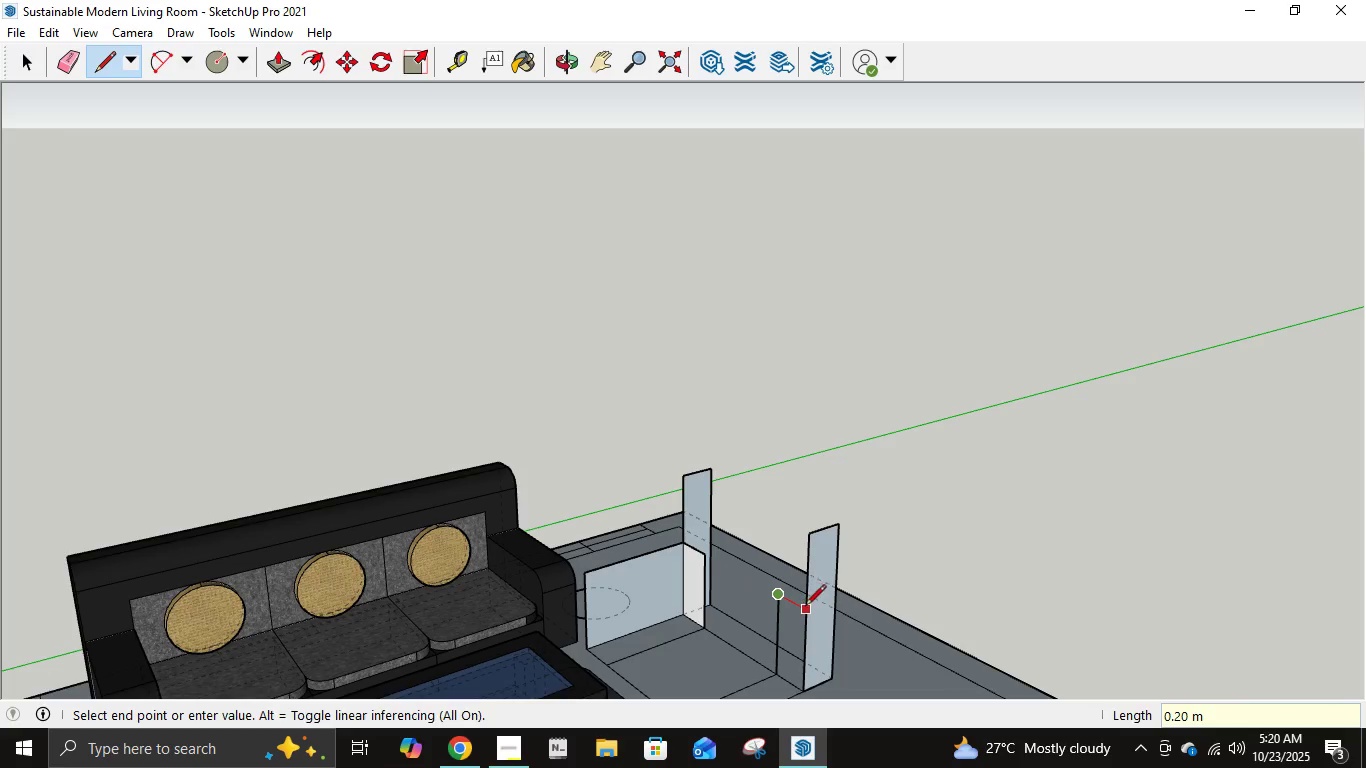 
left_click([806, 608])
 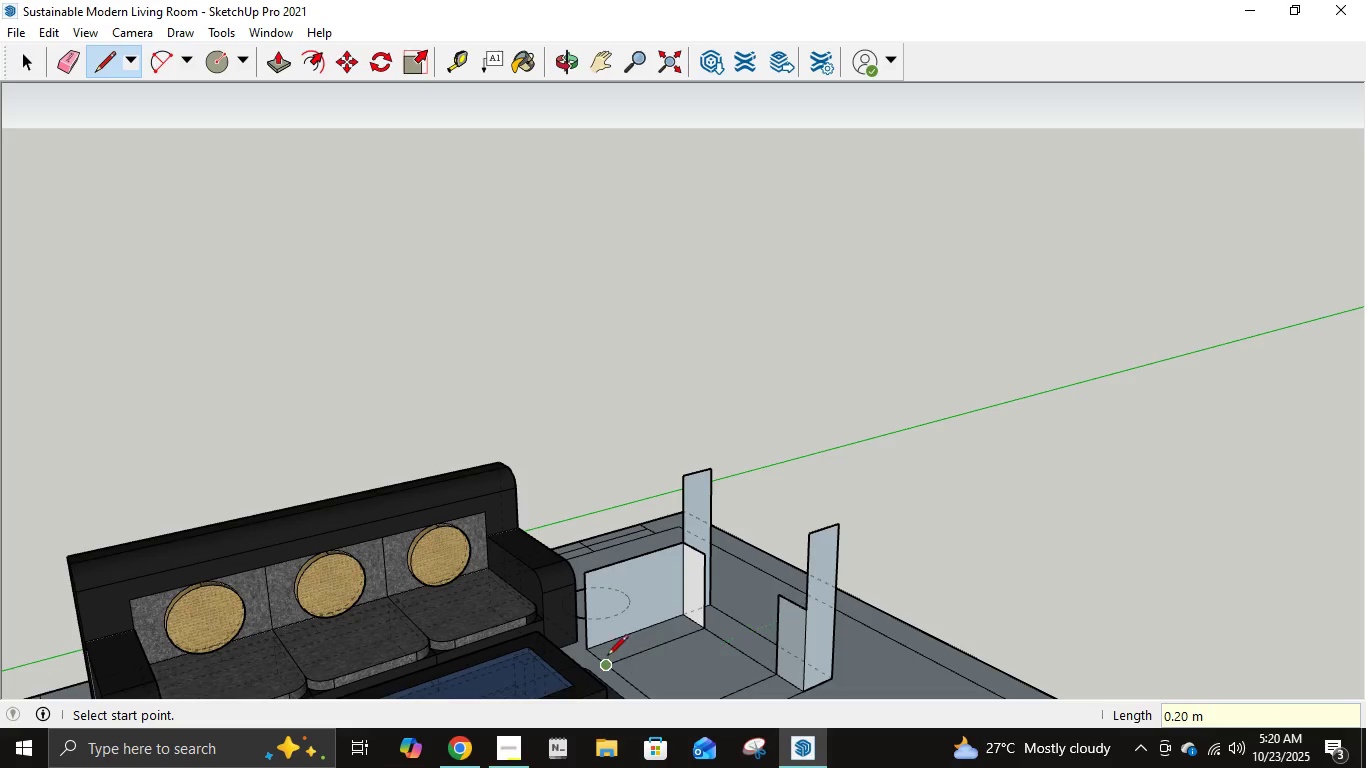 
left_click([607, 657])
 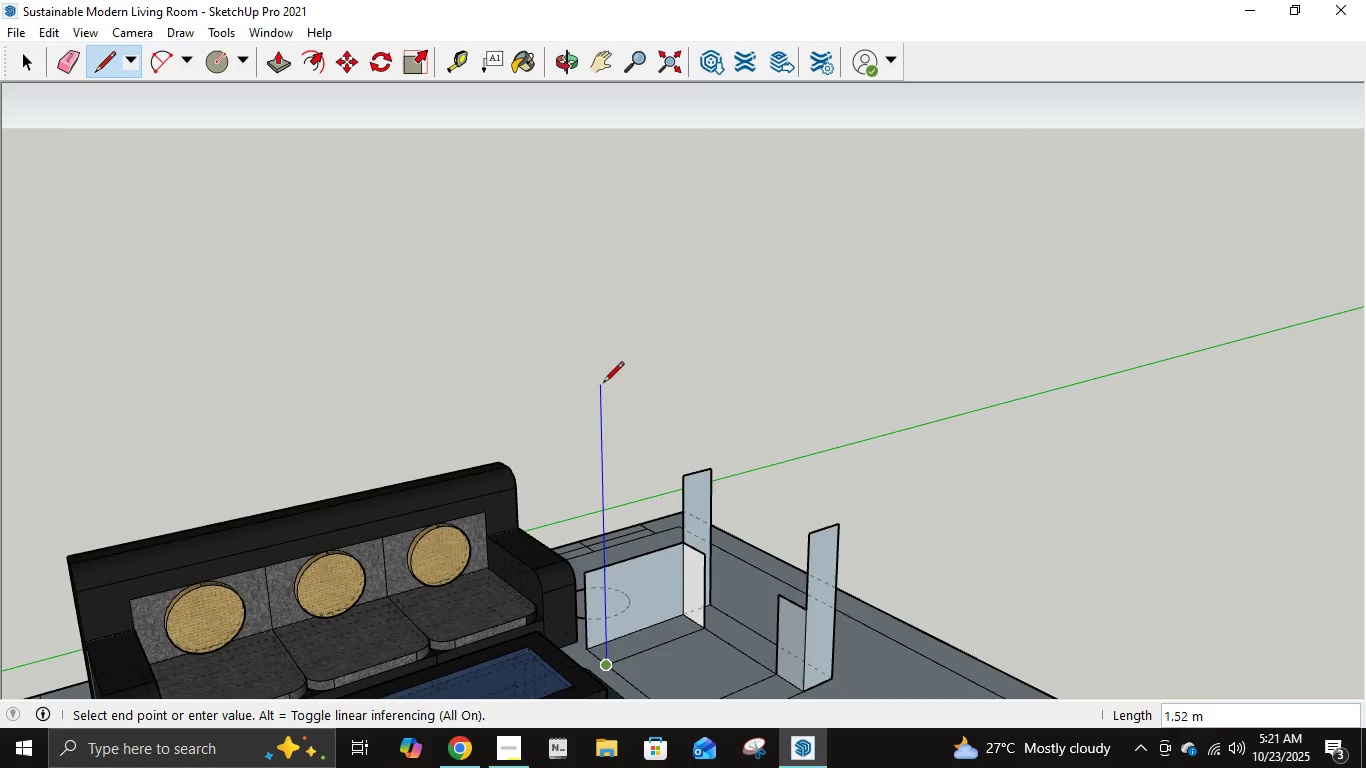 
key(NumpadDecimal)
 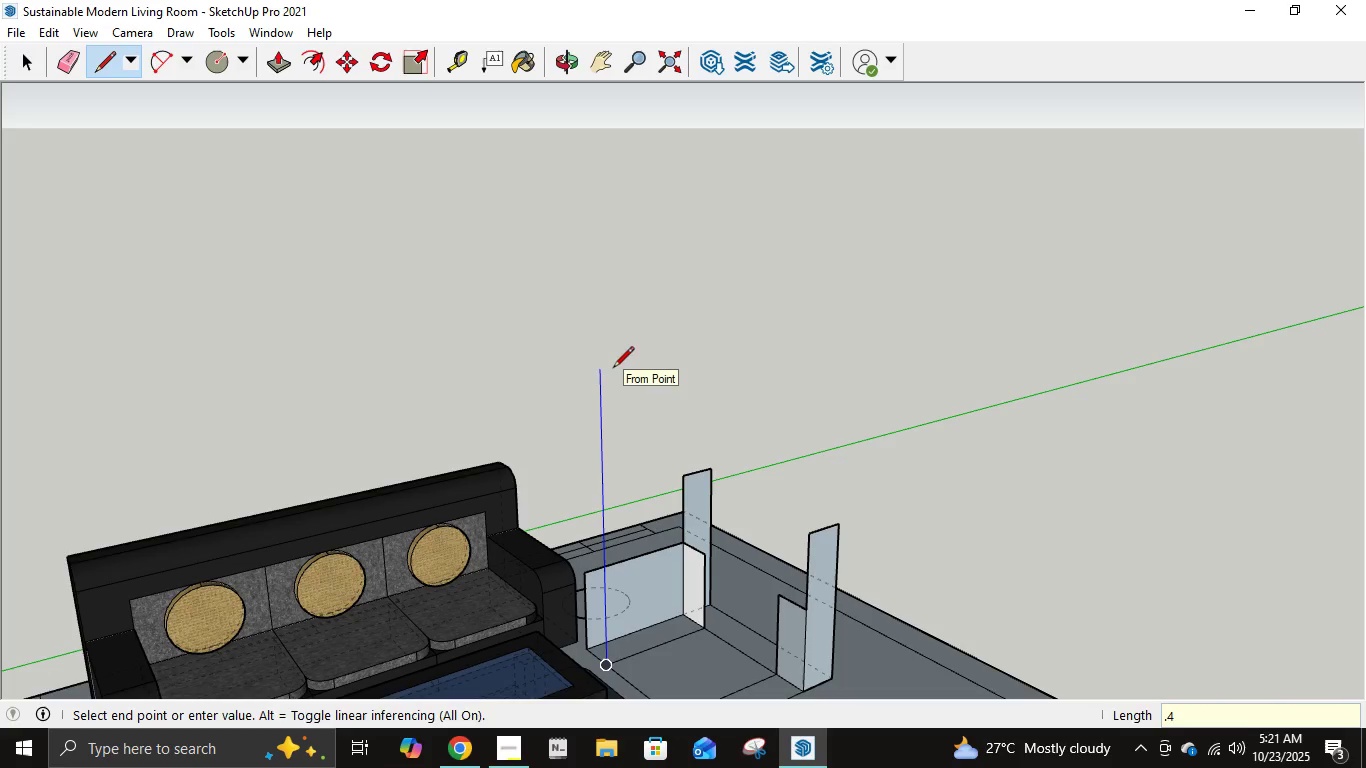 
key(Numpad4)
 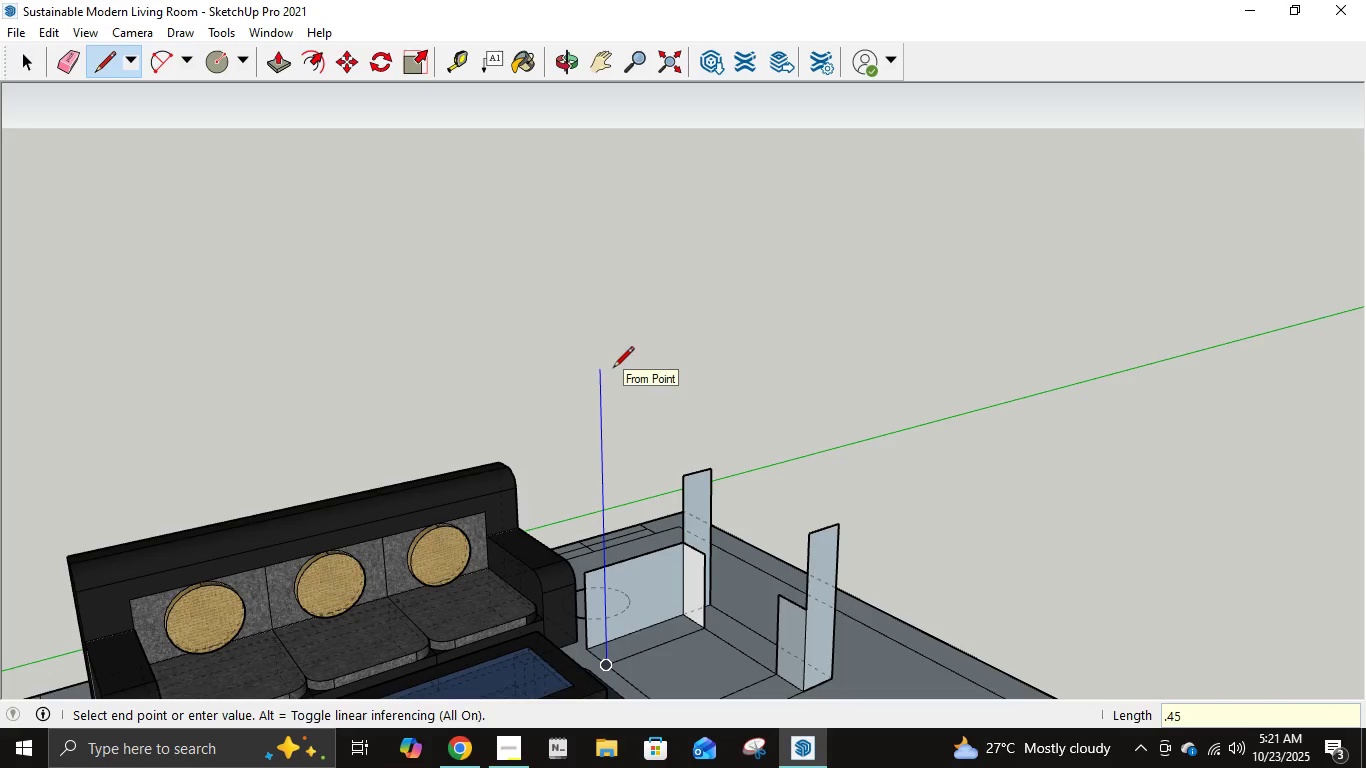 
key(Numpad5)
 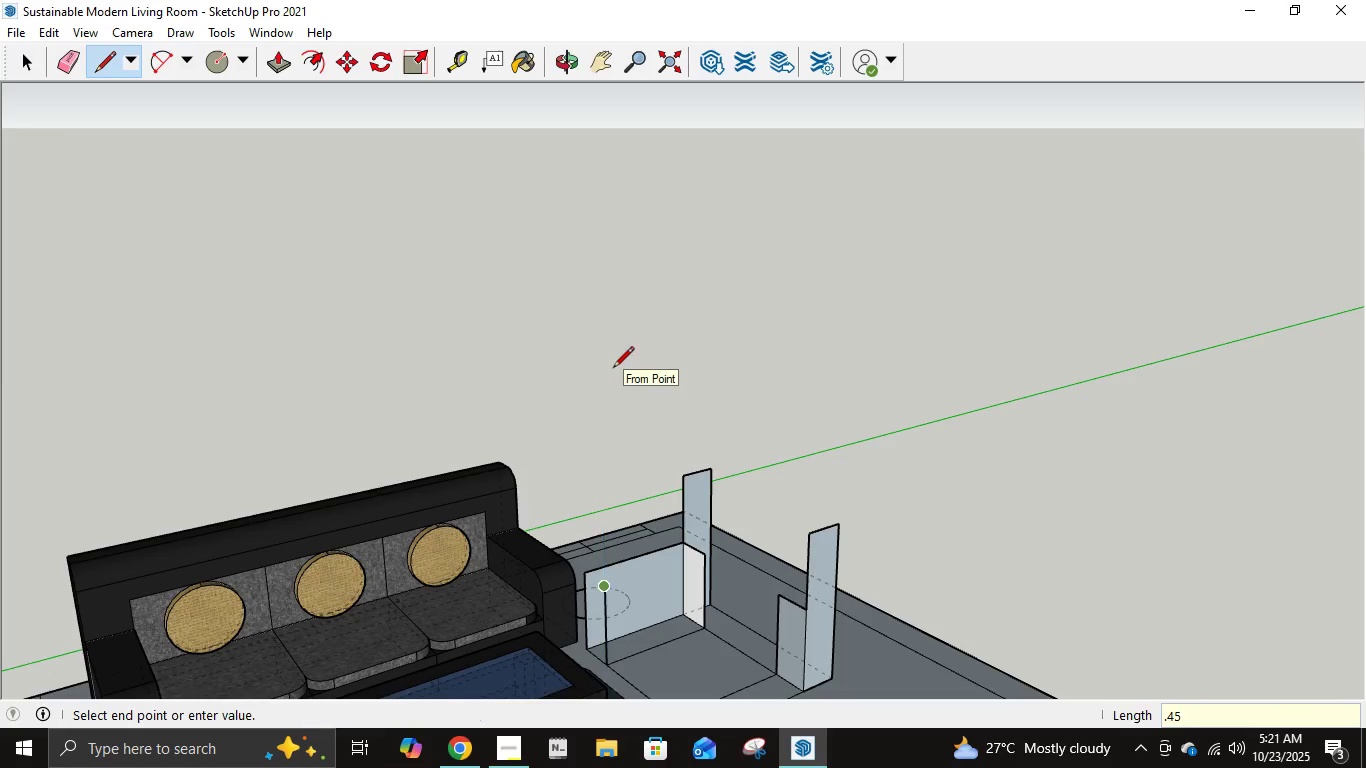 
key(NumpadEnter)
 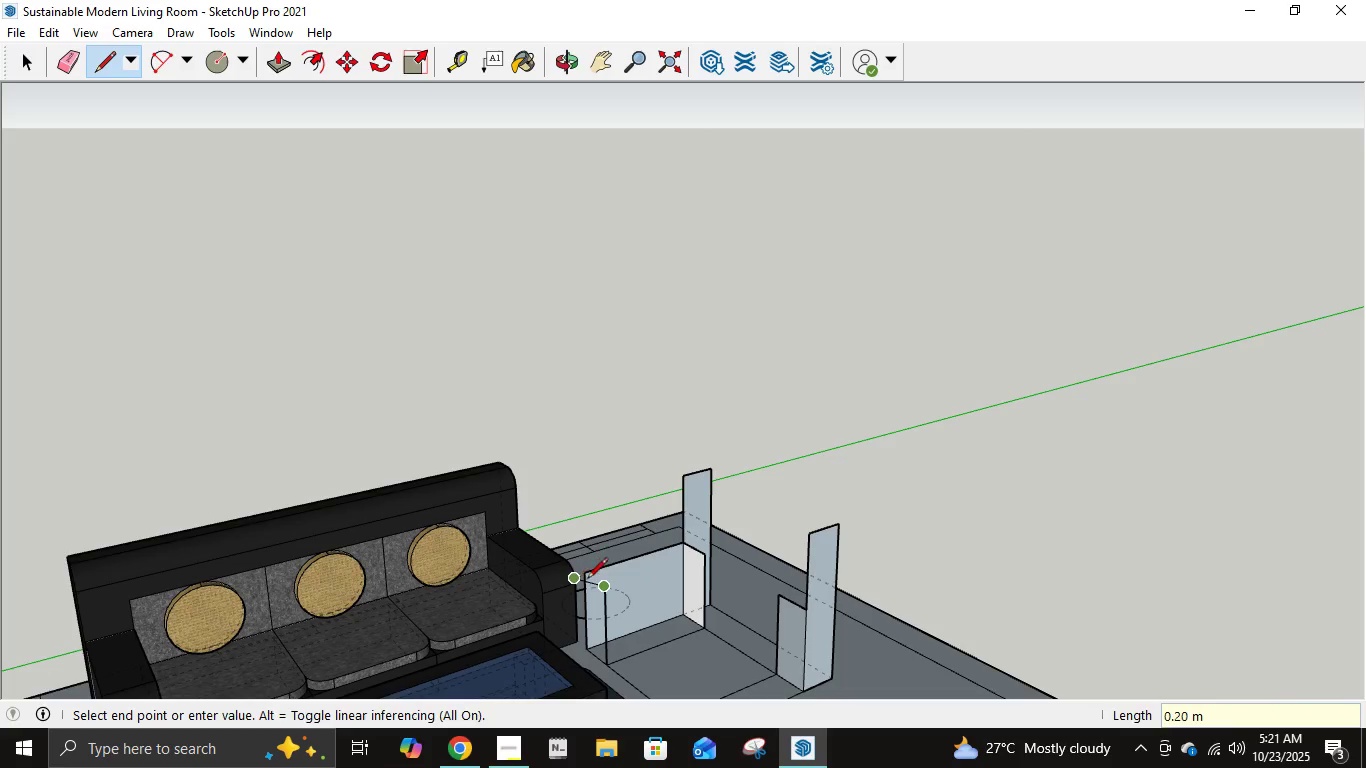 
left_click([593, 579])
 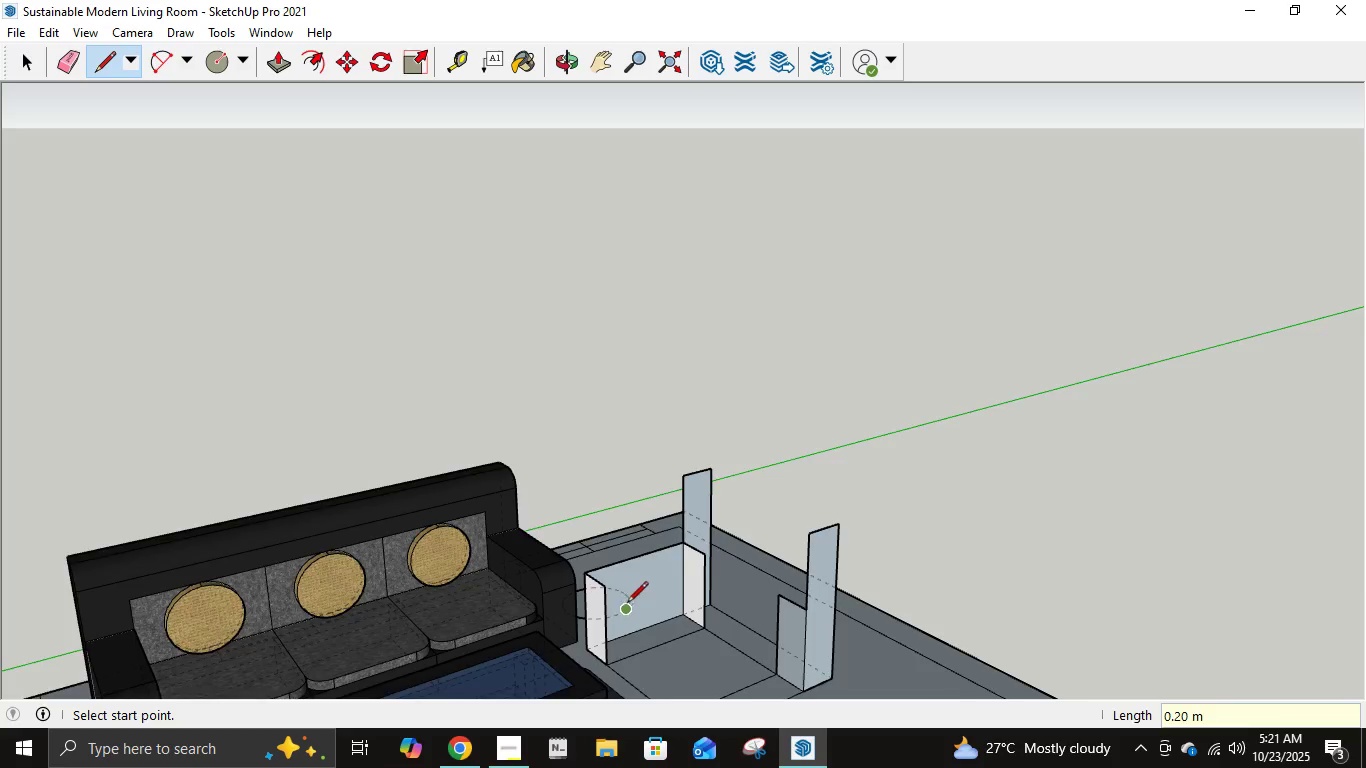 
scroll: coordinate [740, 556], scroll_direction: down, amount: 6.0
 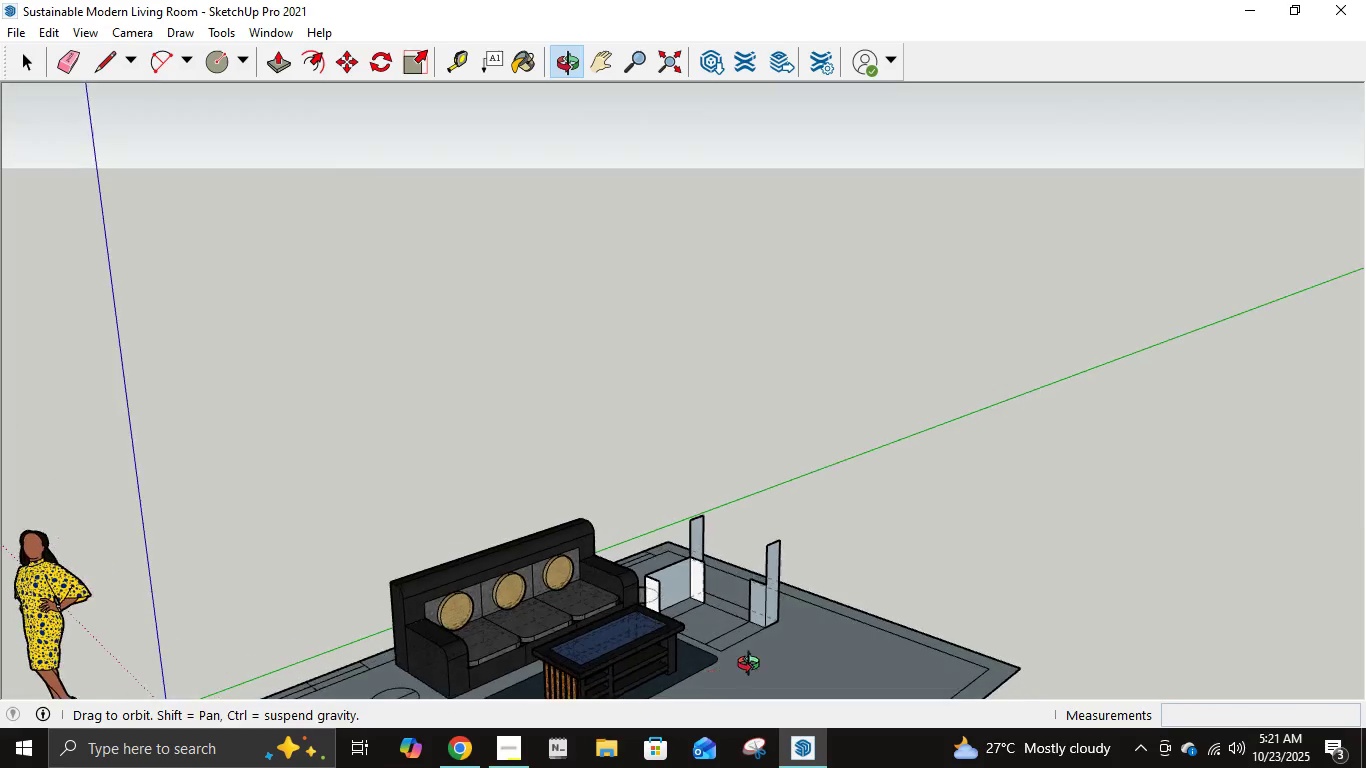 
scroll: coordinate [748, 642], scroll_direction: up, amount: 6.0
 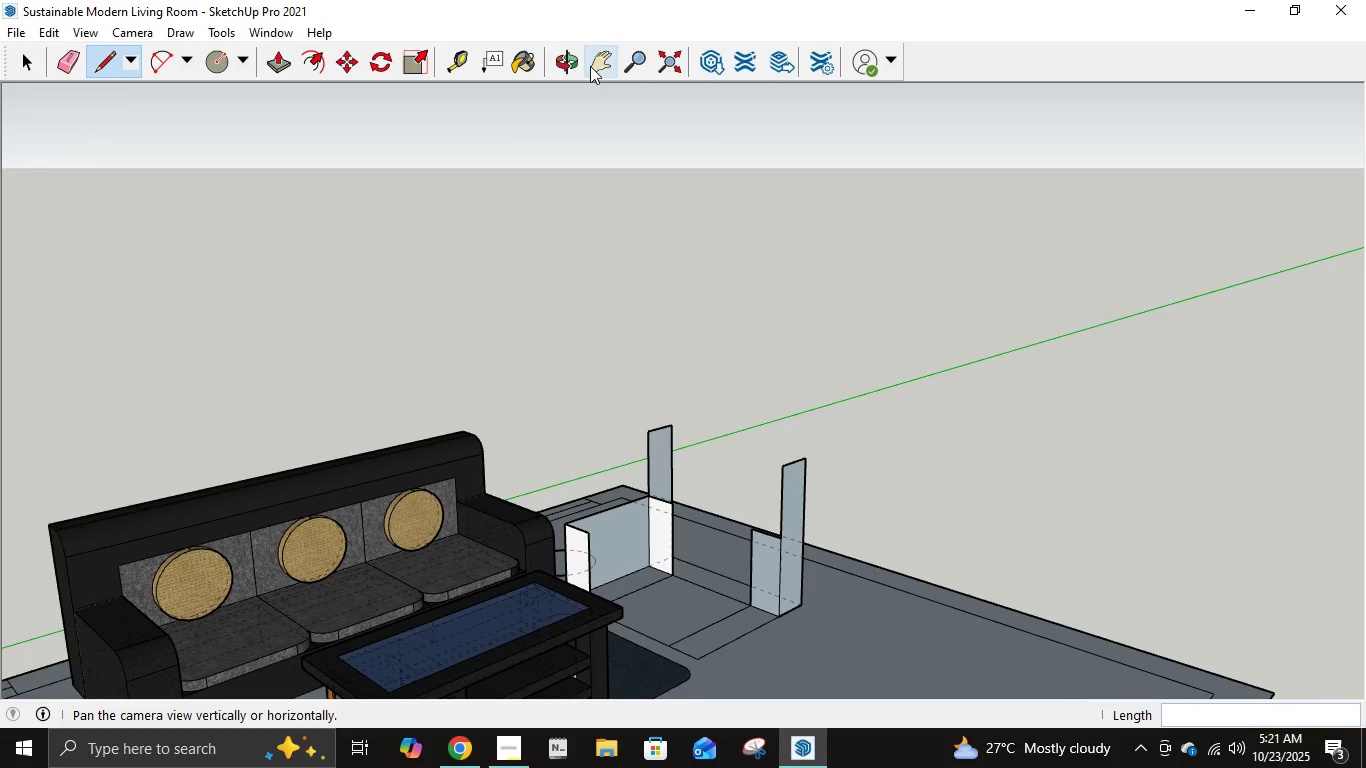 
left_click([594, 56])
 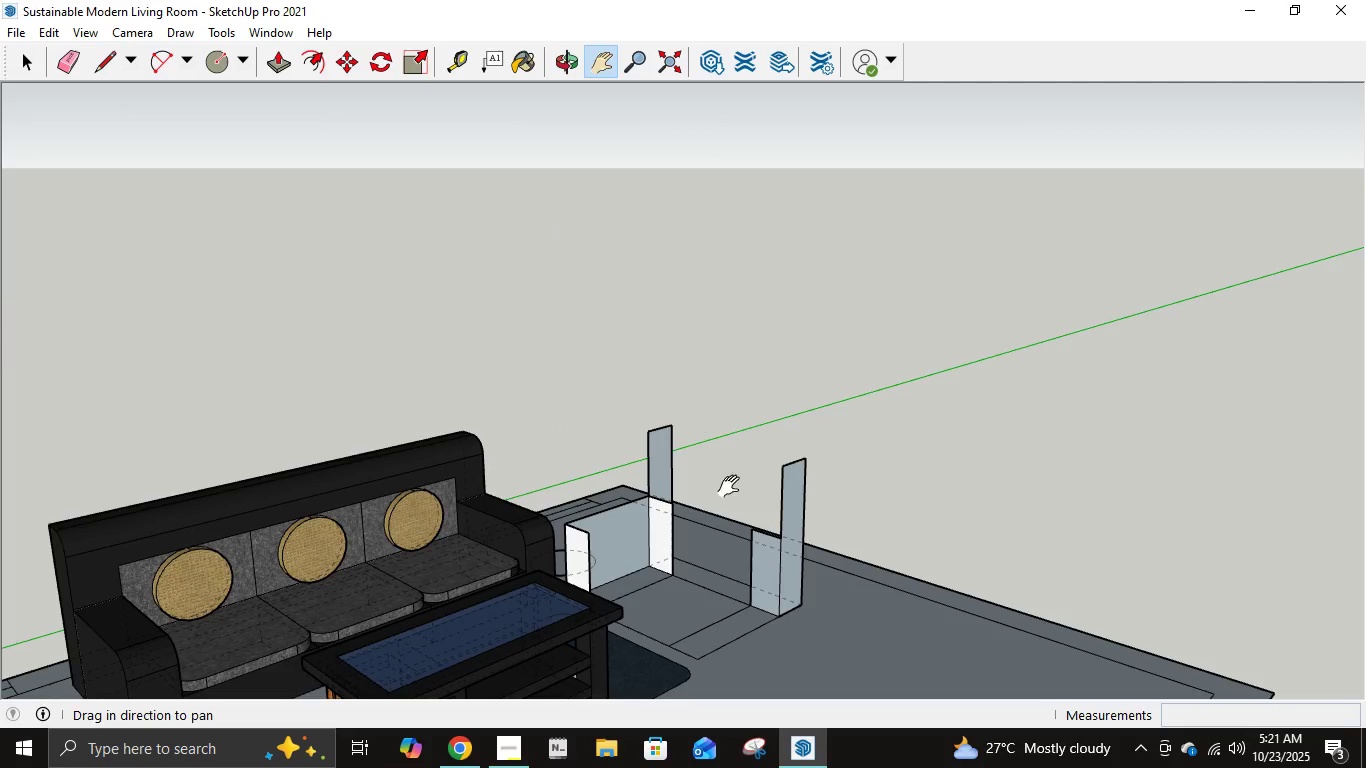 
left_click_drag(start_coordinate=[730, 488], to_coordinate=[721, 255])
 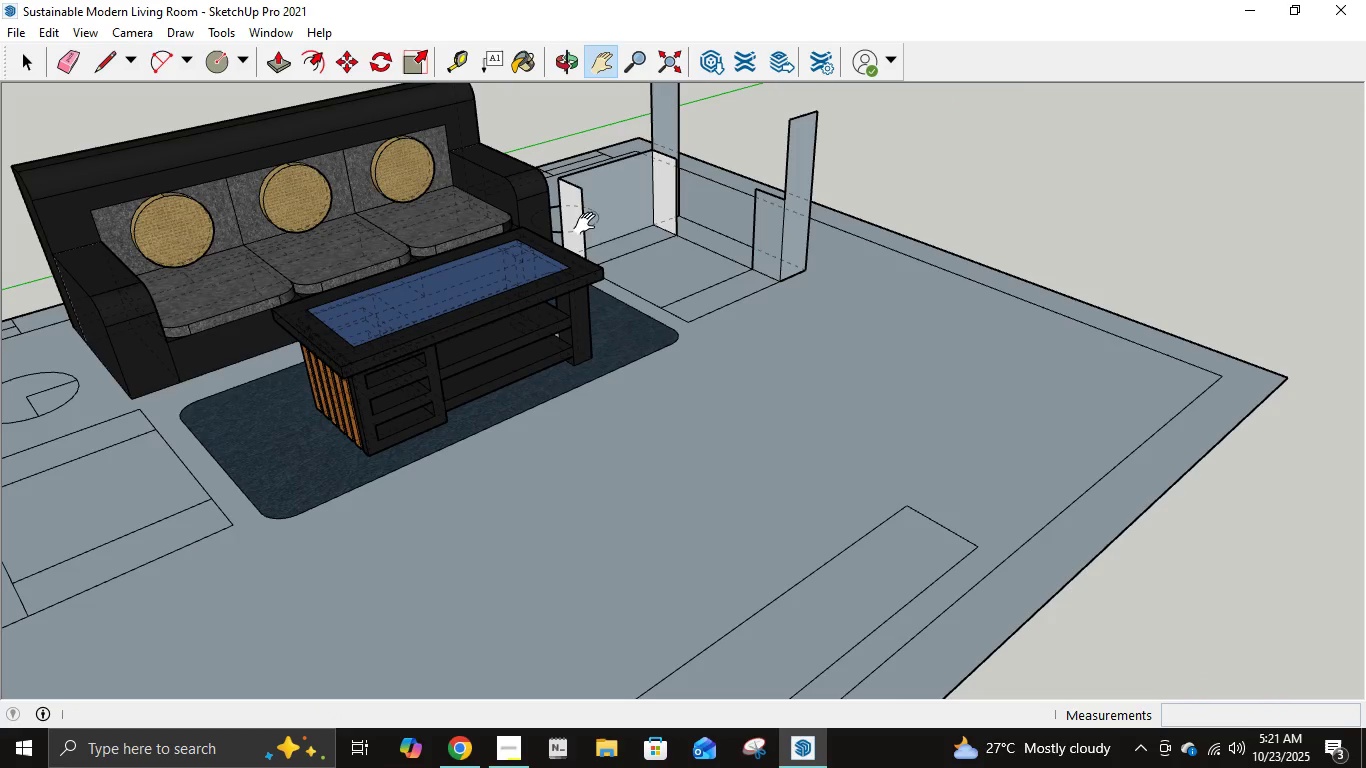 
left_click_drag(start_coordinate=[665, 180], to_coordinate=[632, 331])
 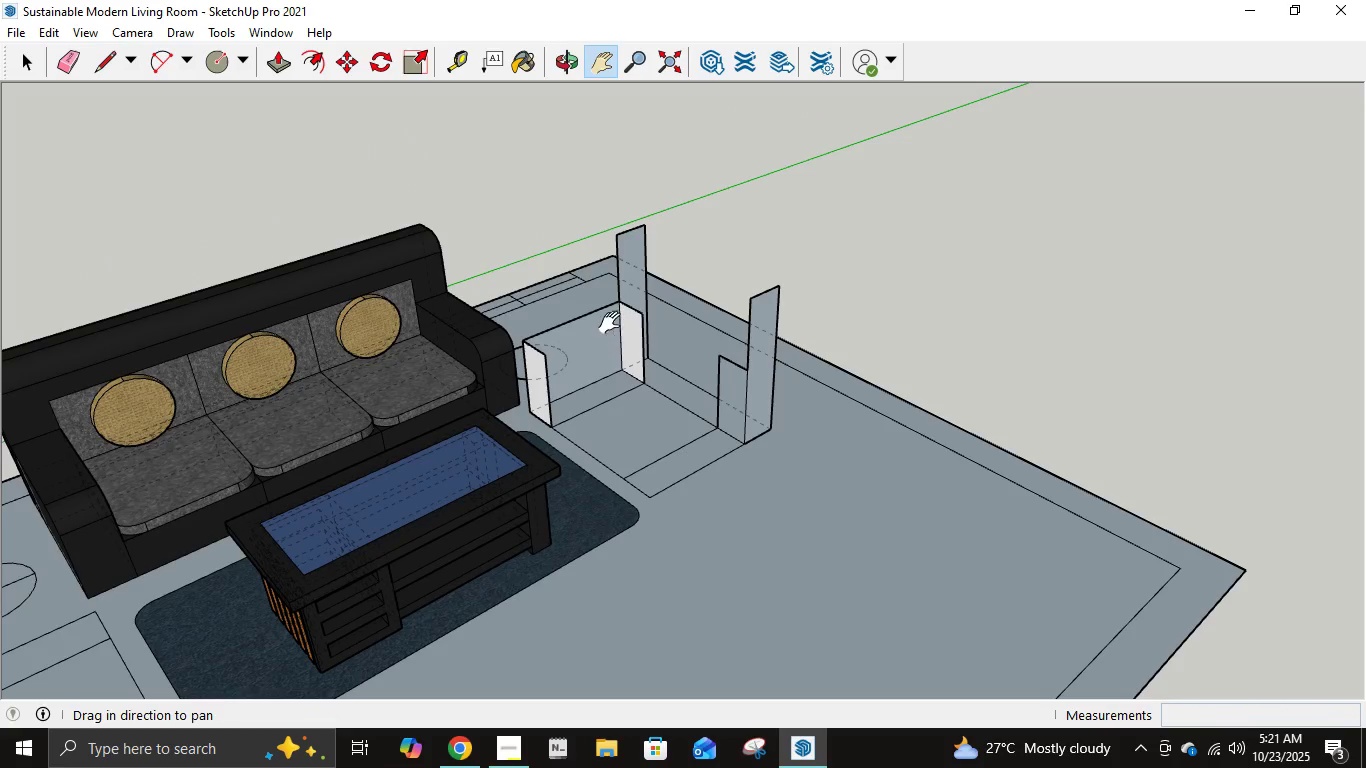 
key(L)
 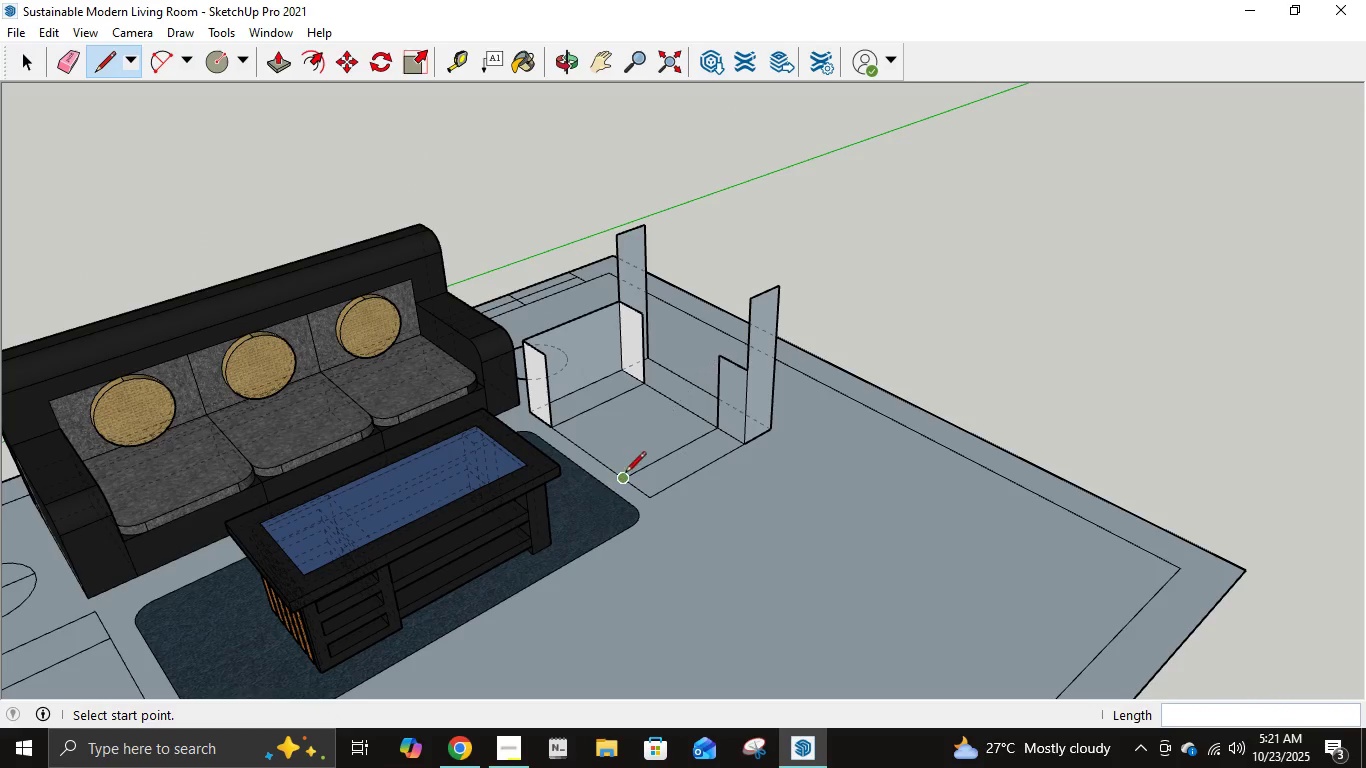 
left_click([627, 474])
 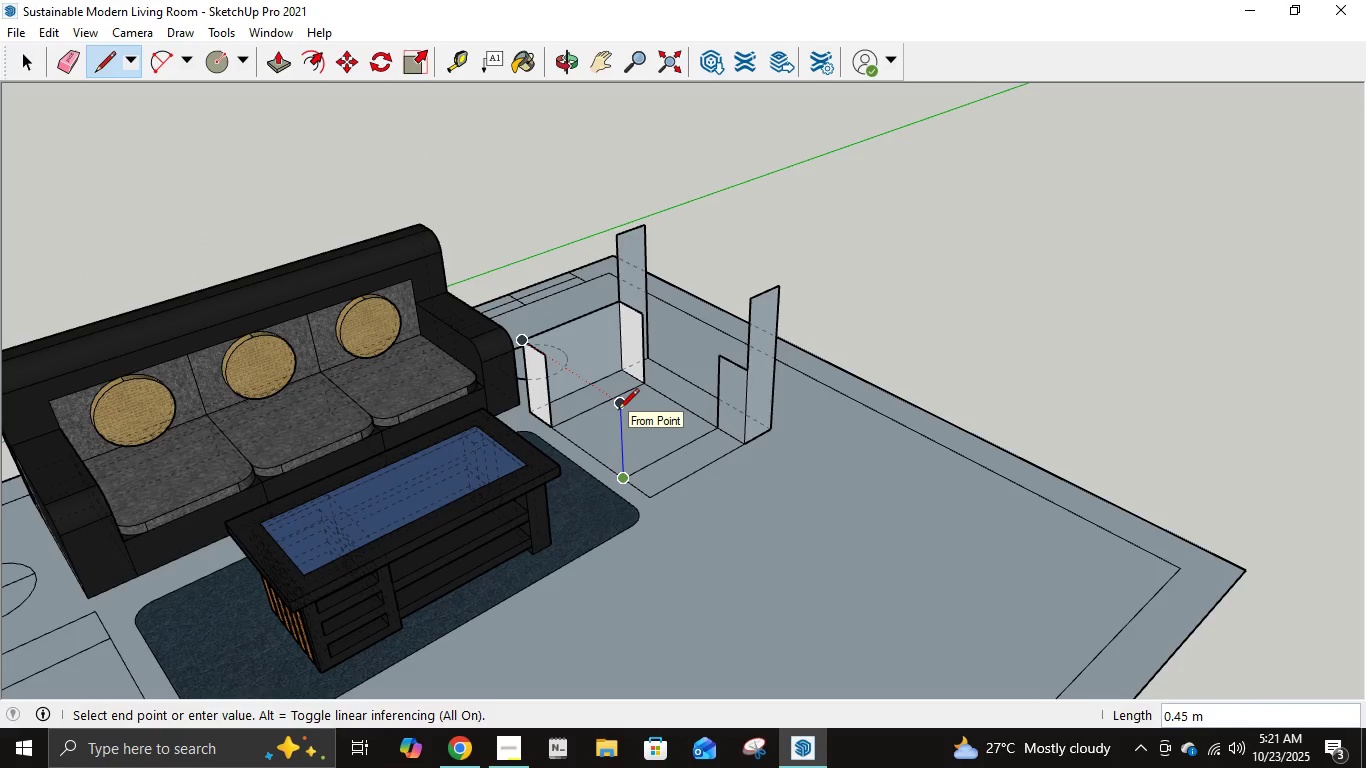 
key(NumpadDecimal)
 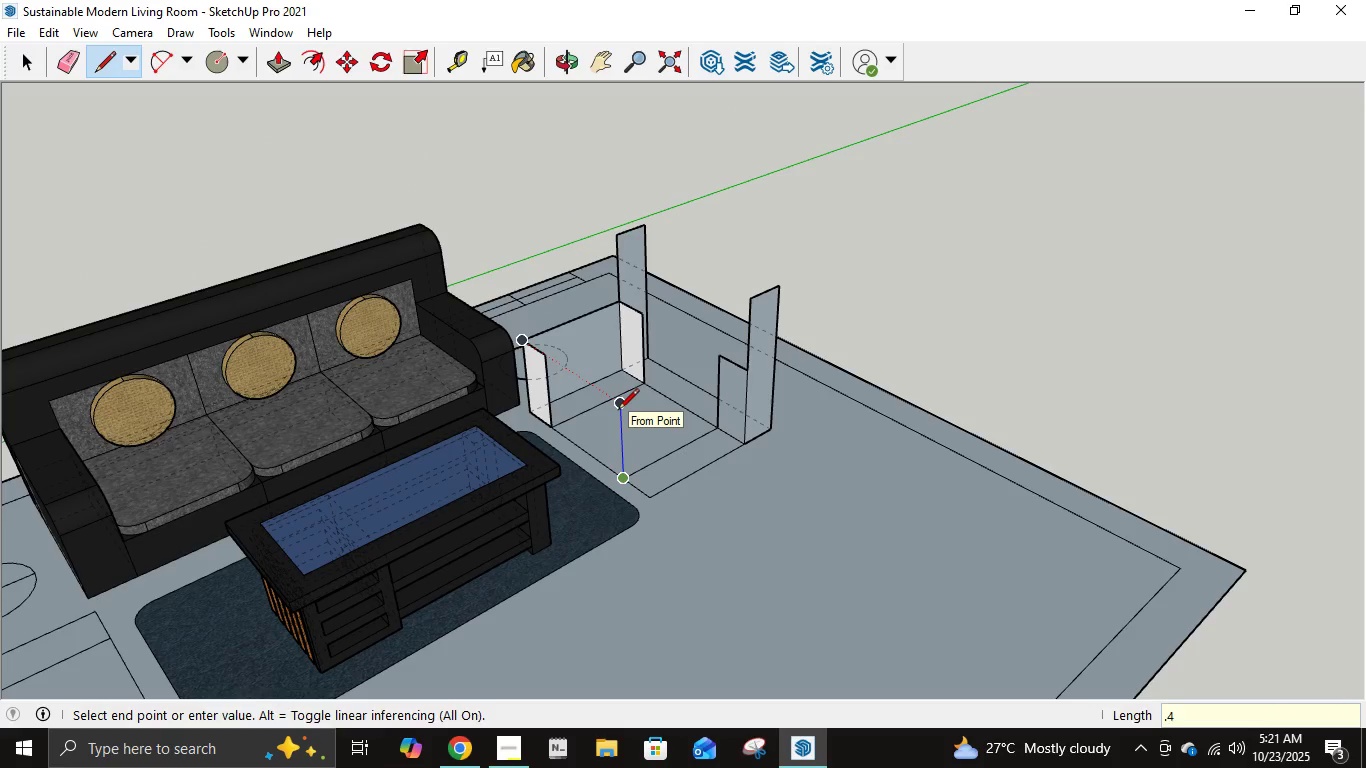 
key(Numpad4)
 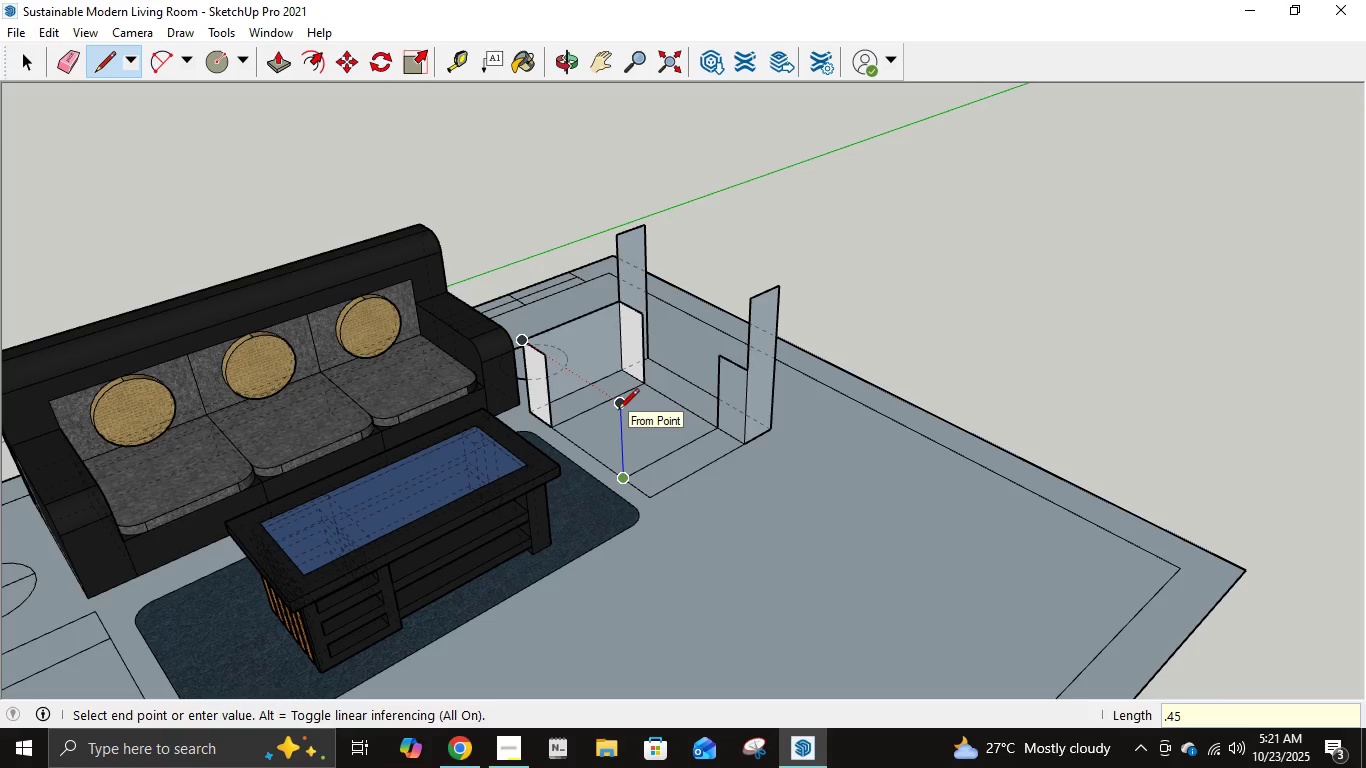 
key(Numpad5)
 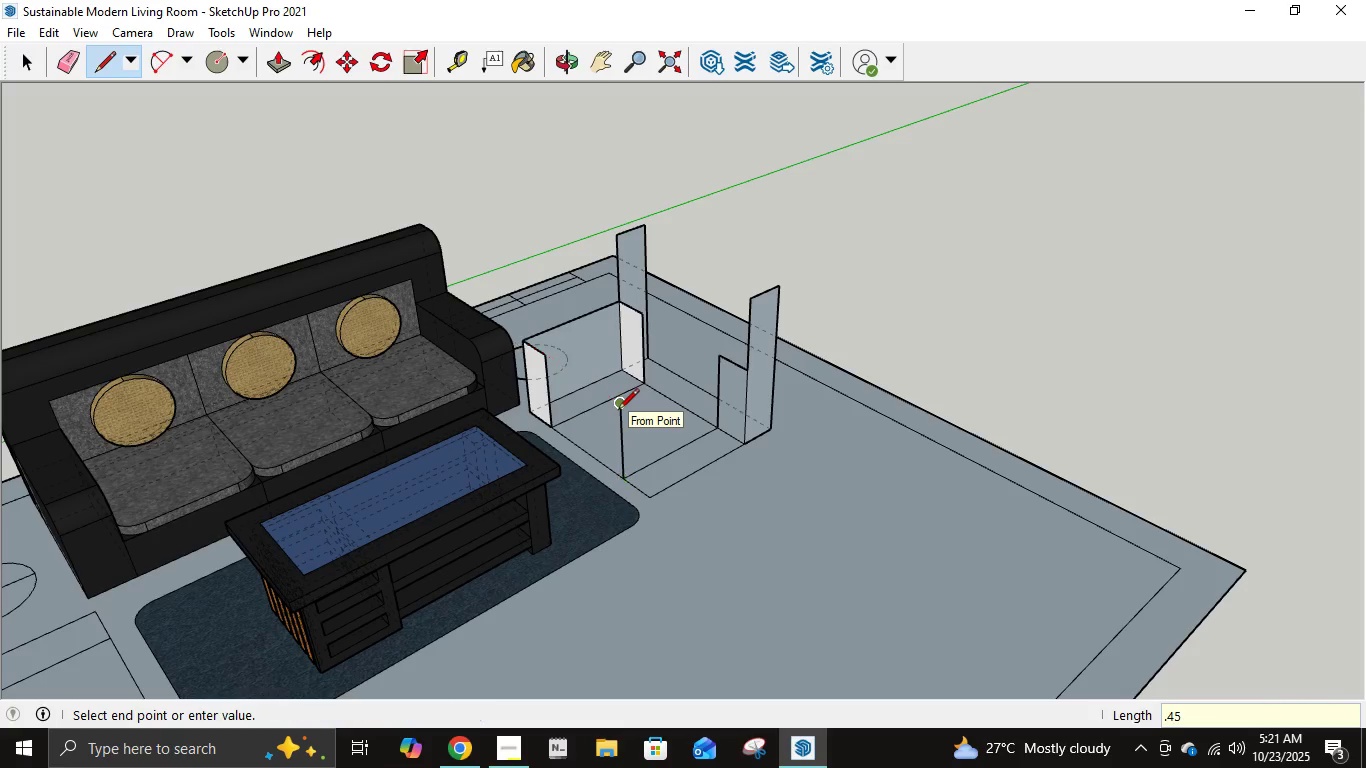 
key(NumpadEnter)
 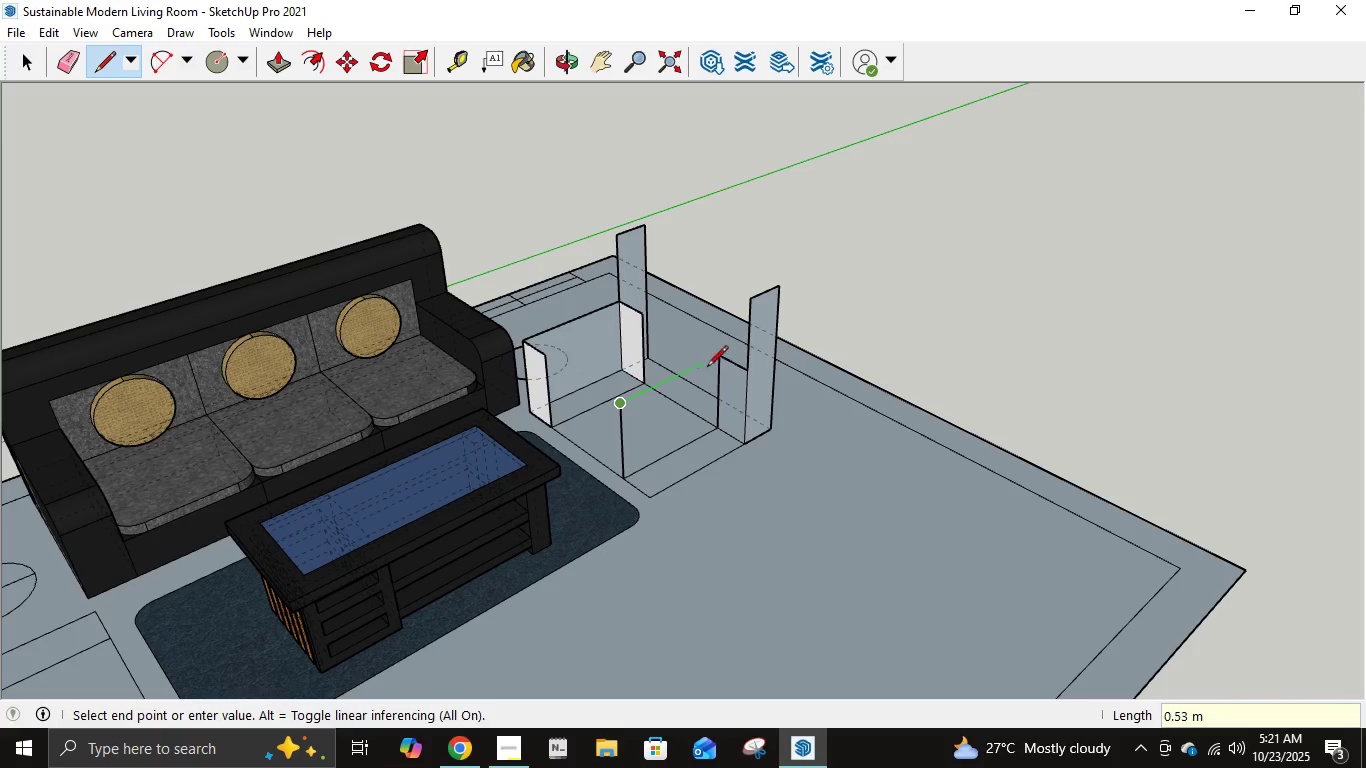 
left_click([719, 362])
 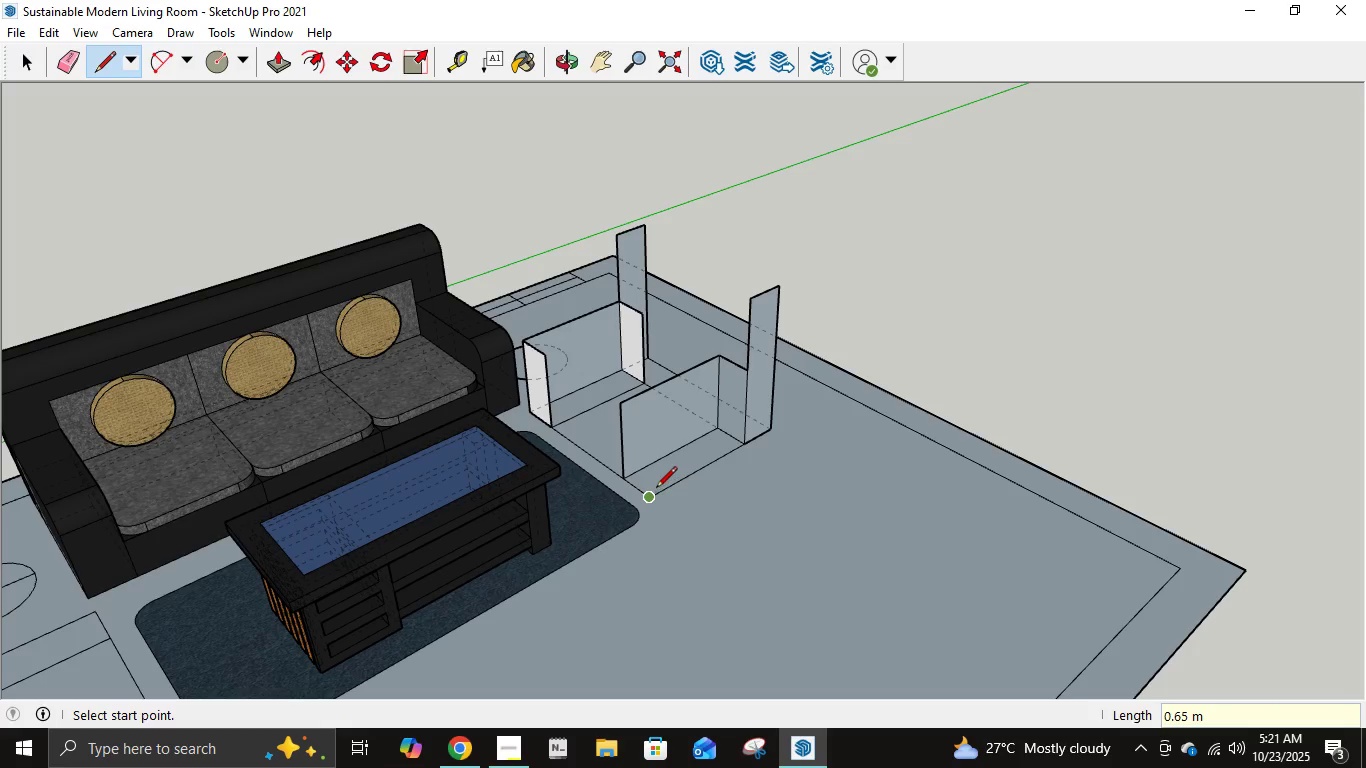 
left_click([656, 489])
 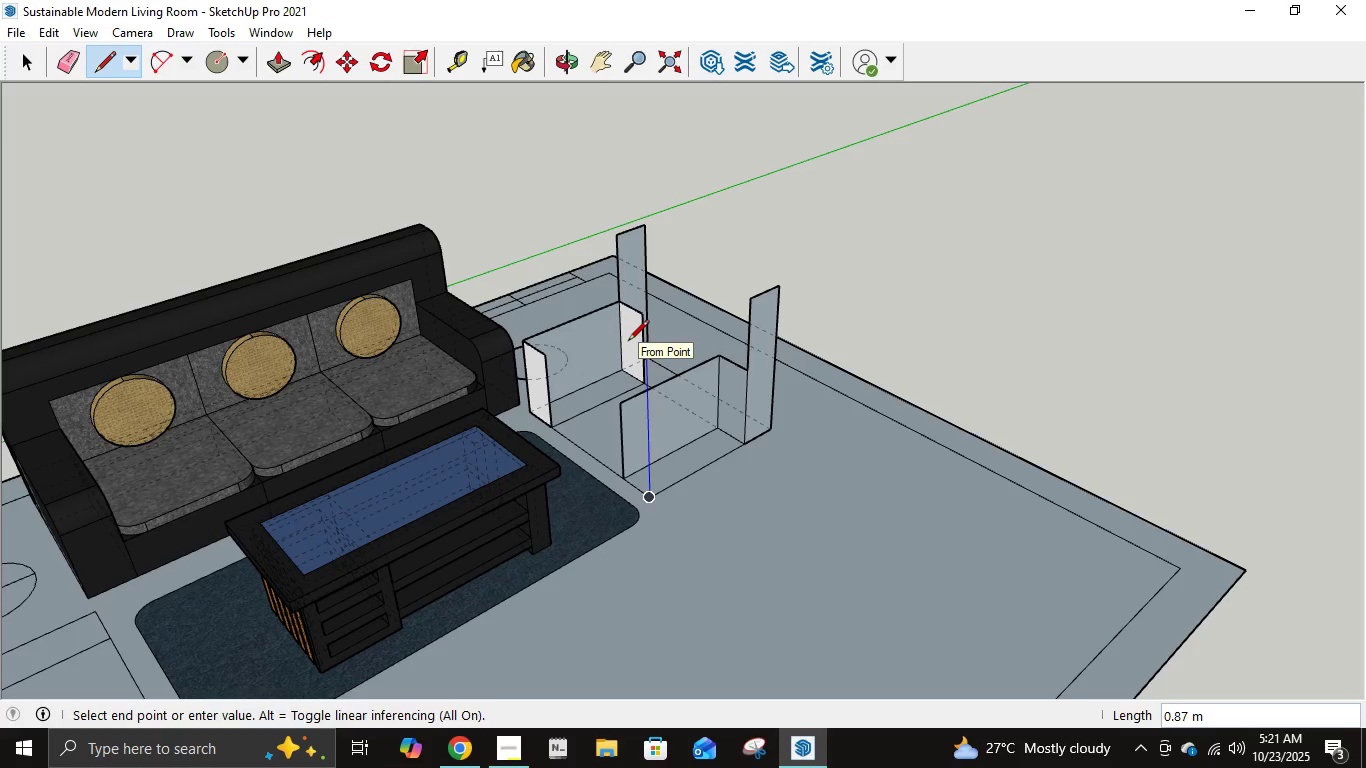 
key(NumpadDecimal)
 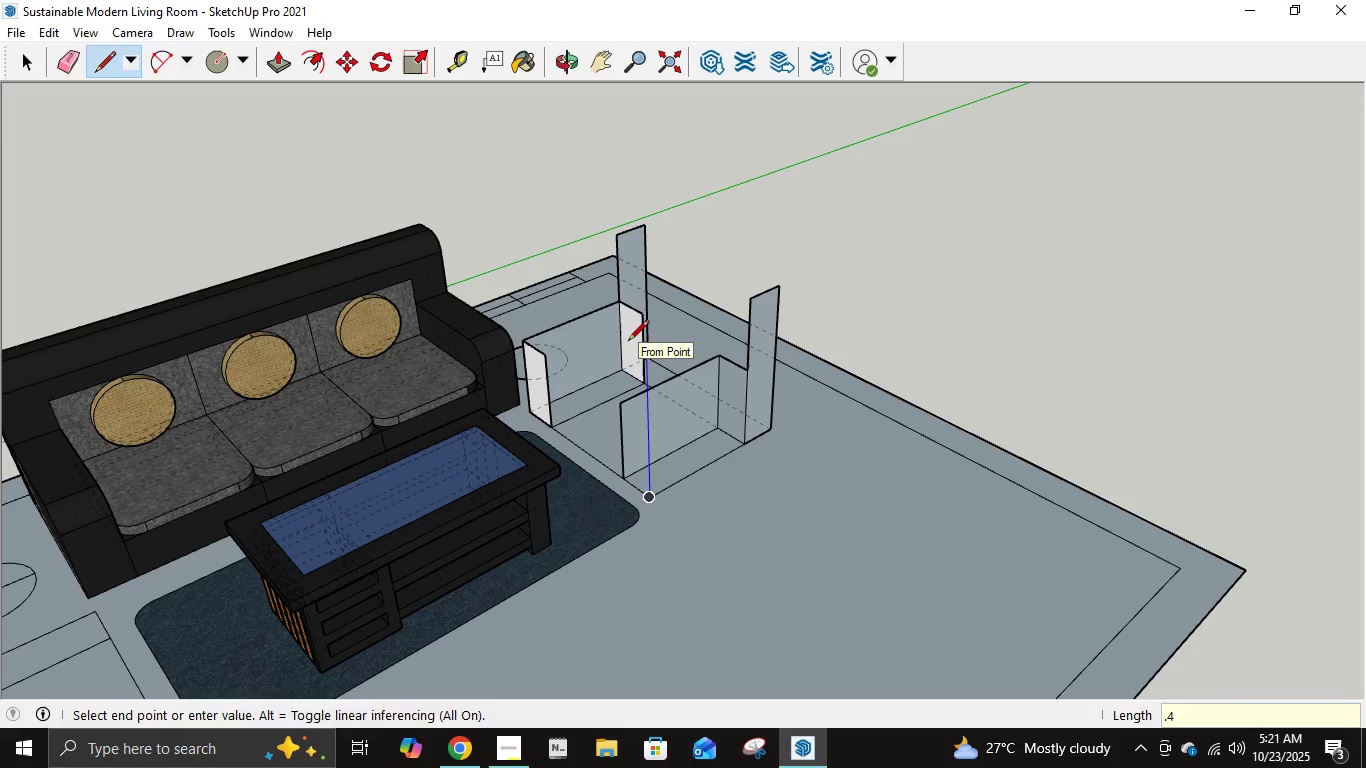 
key(Numpad4)
 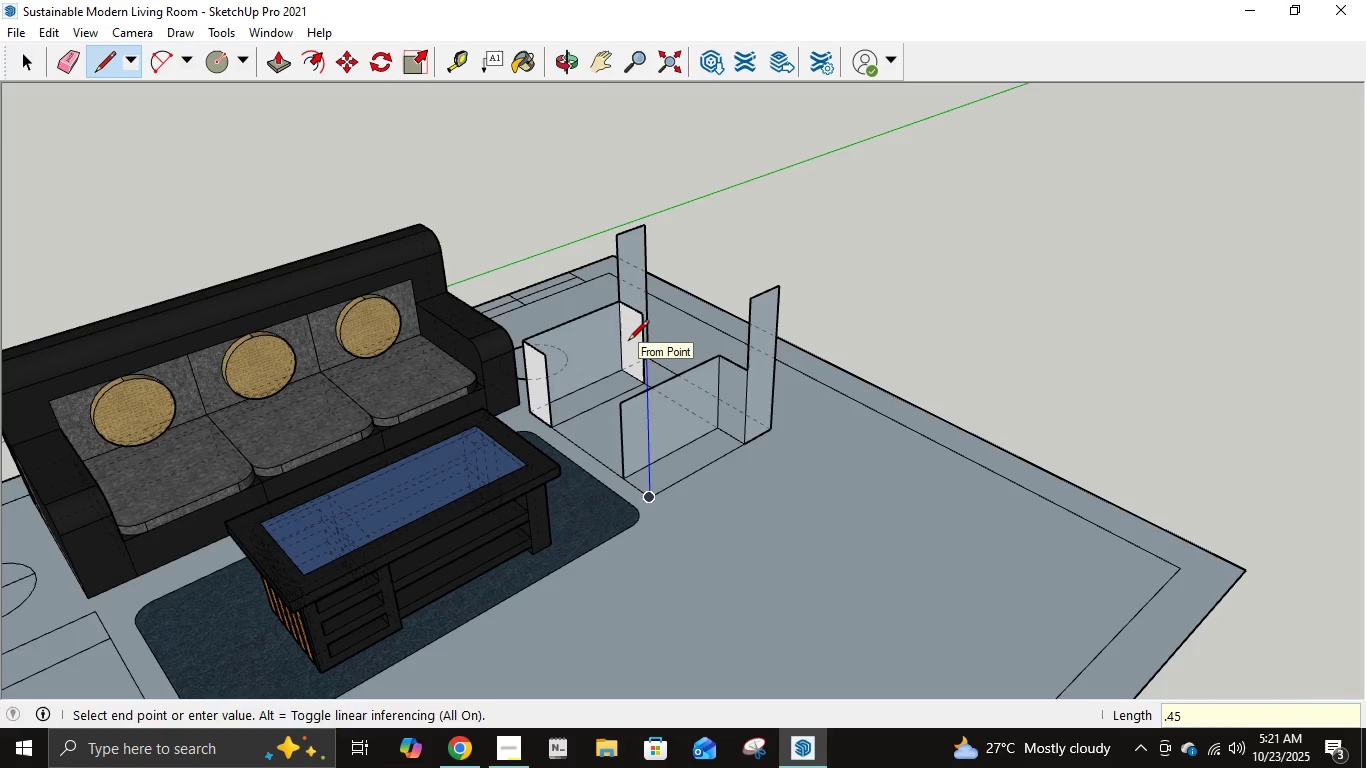 
key(Numpad5)
 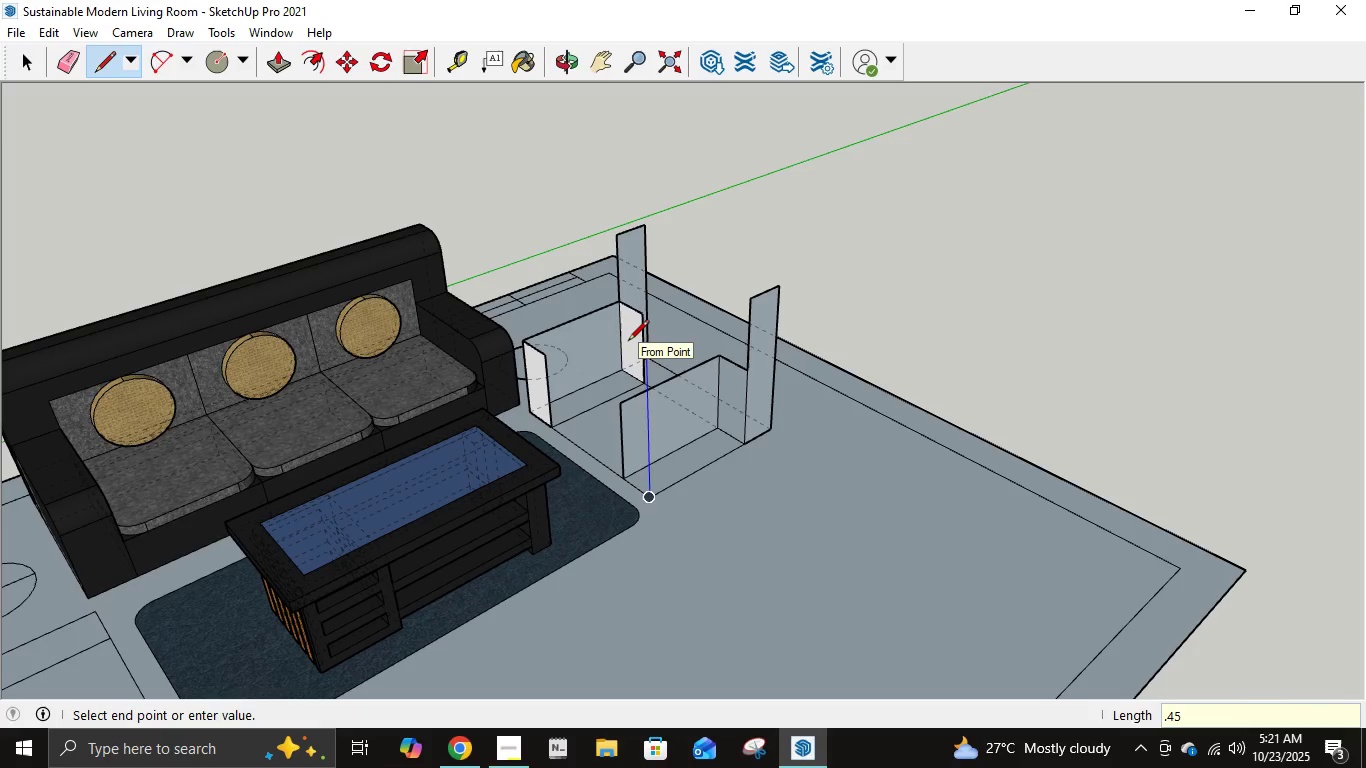 
key(NumpadEnter)
 